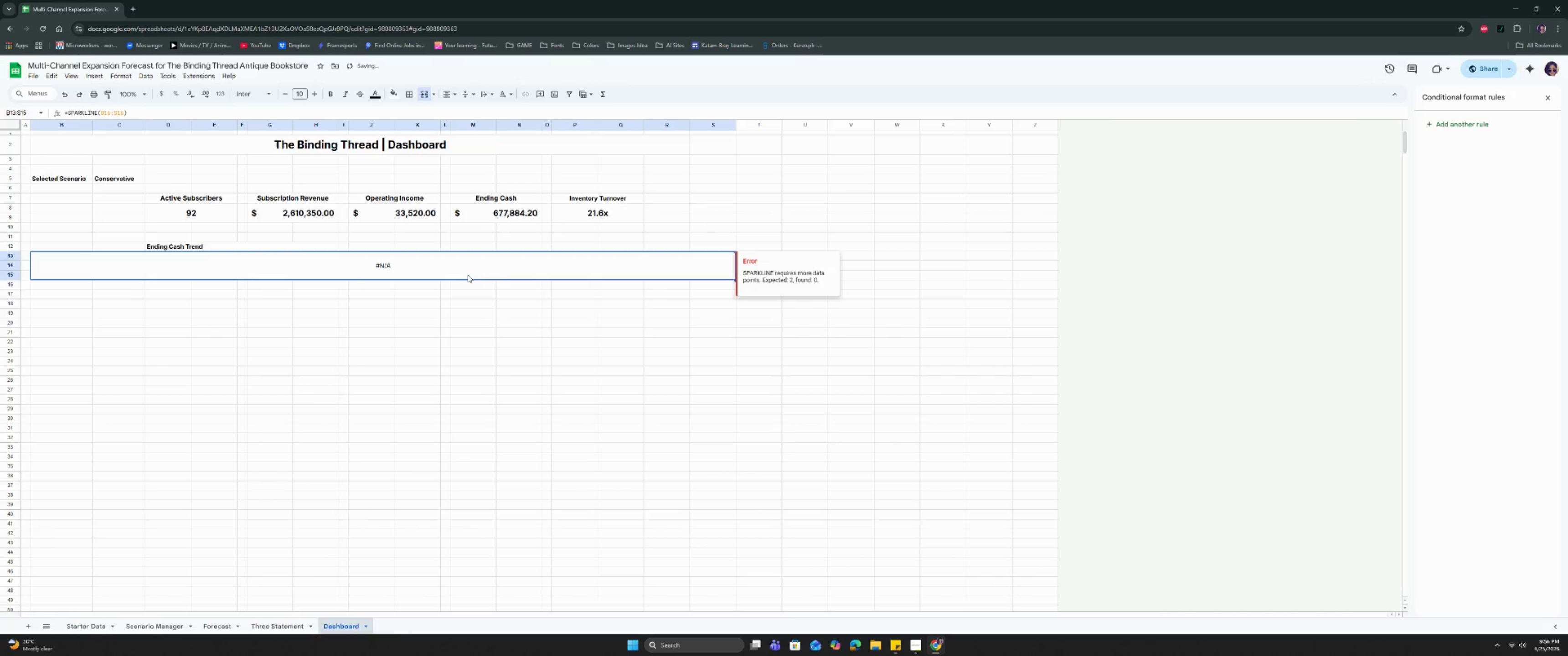 
key(Backspace)
 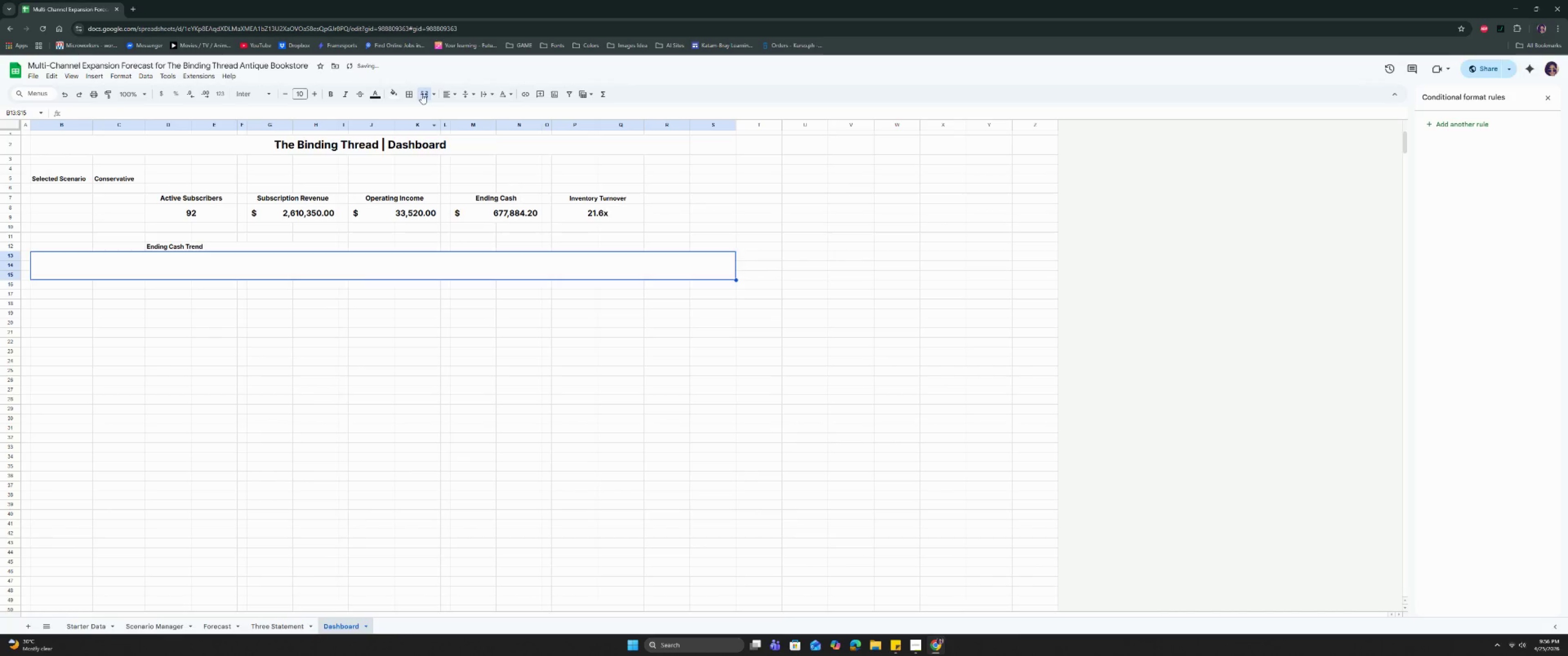 
double_click([329, 294])
 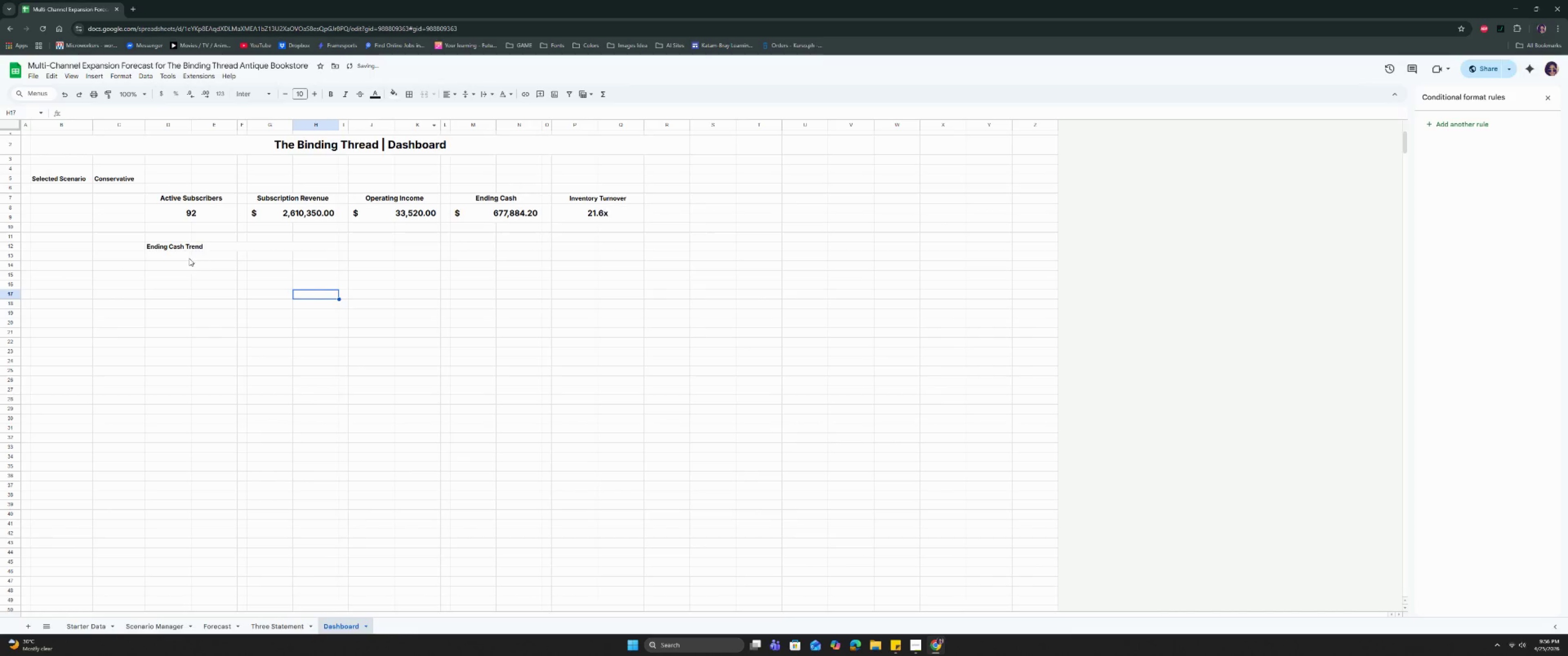 
left_click_drag(start_coordinate=[176, 259], to_coordinate=[521, 279])
 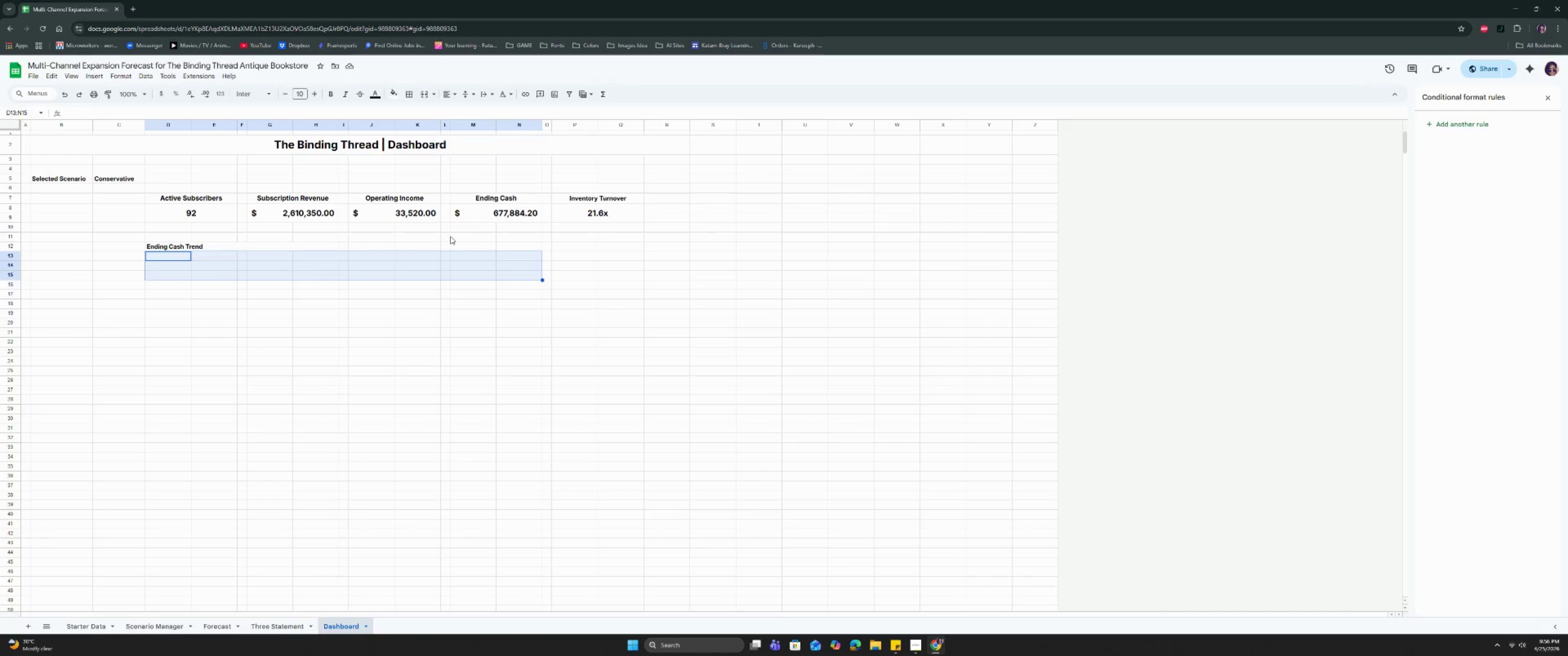 
left_click([309, 296])
 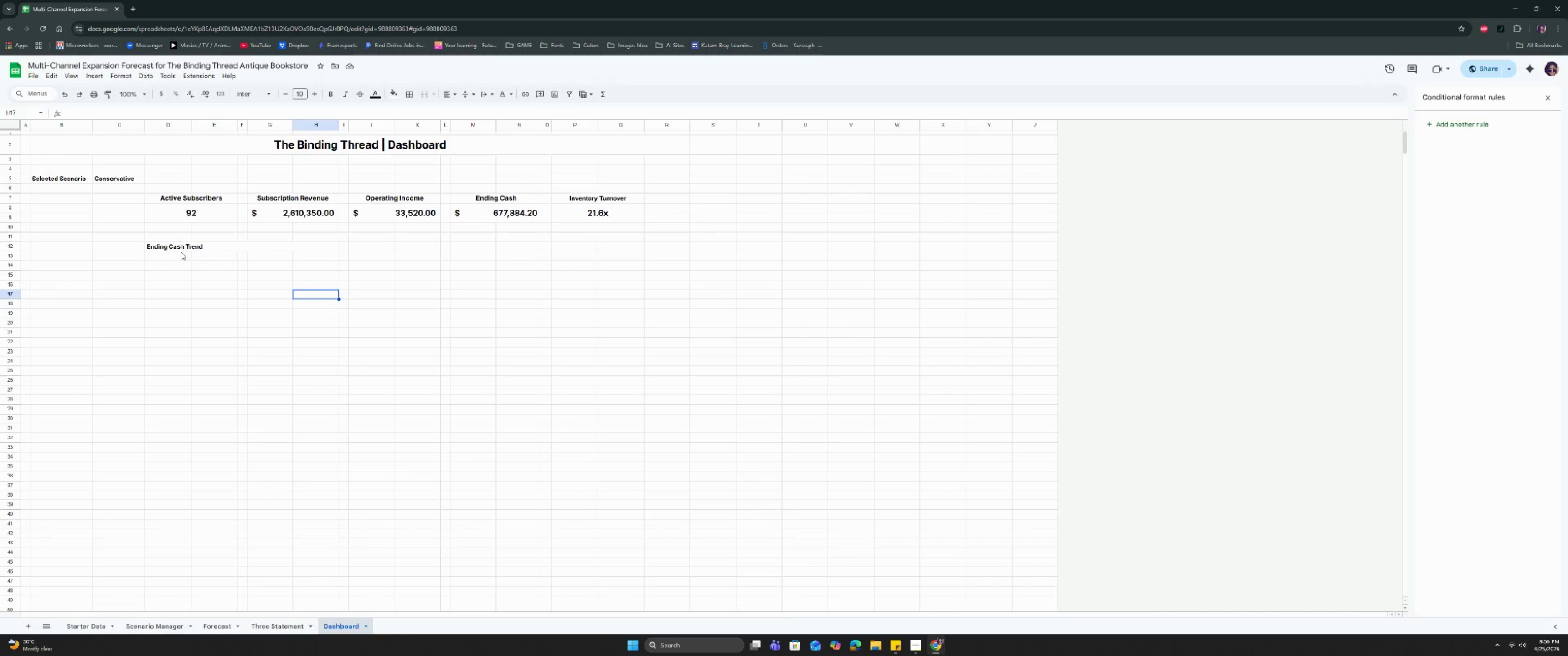 
left_click([183, 246])
 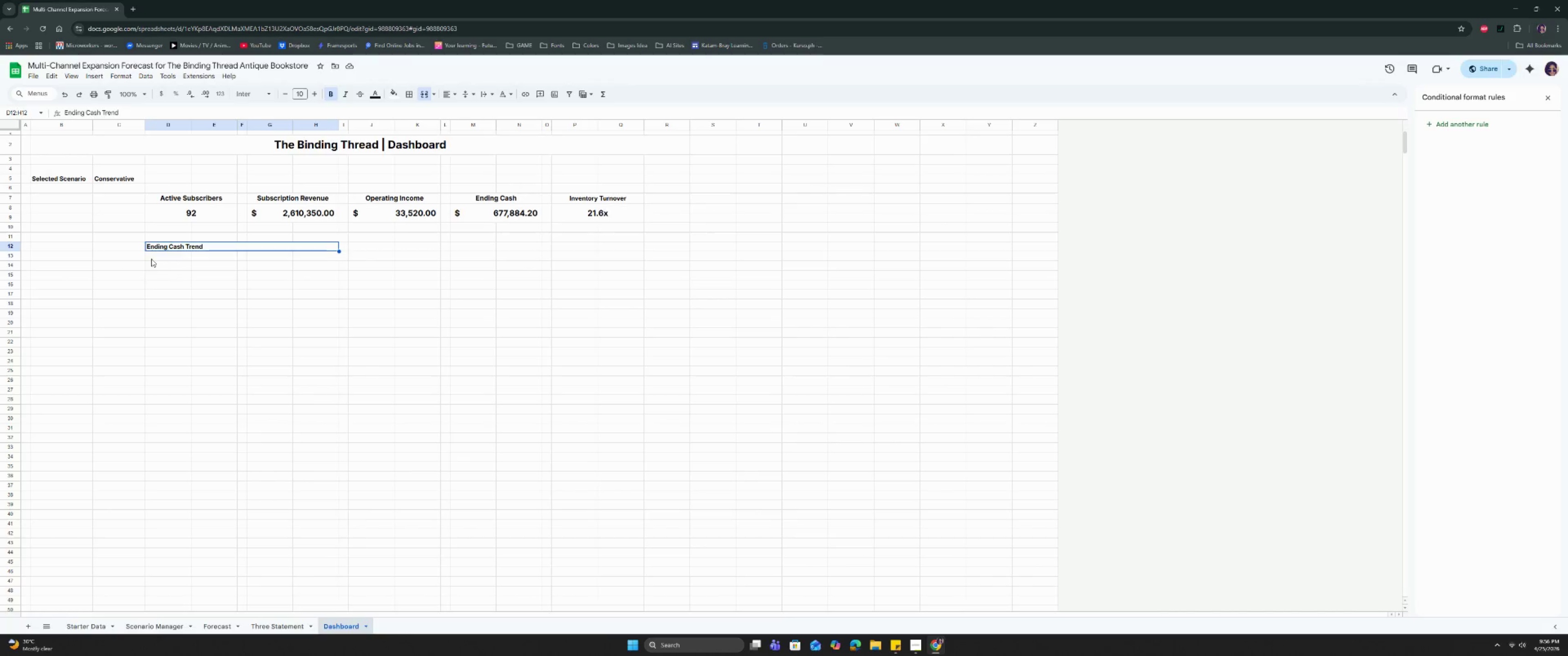 
left_click_drag(start_coordinate=[155, 255], to_coordinate=[524, 295])
 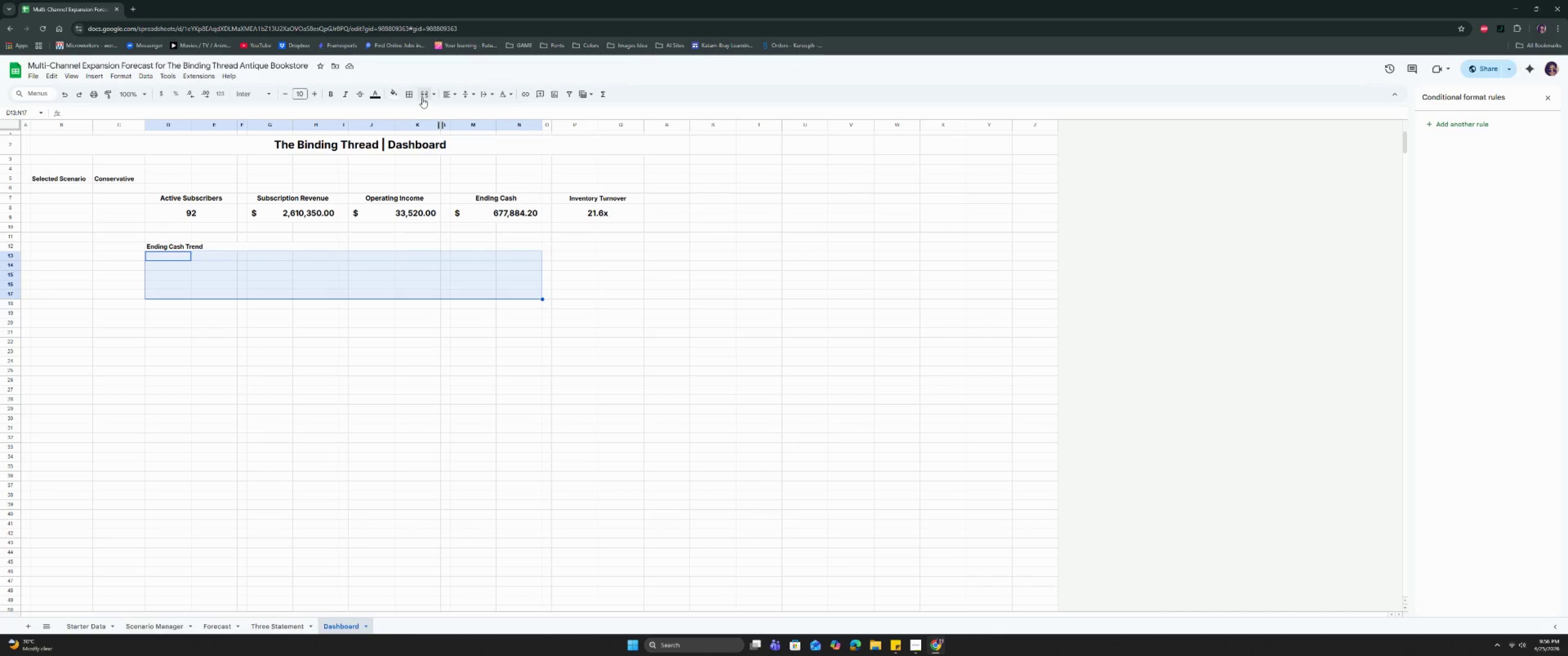 
left_click([422, 98])
 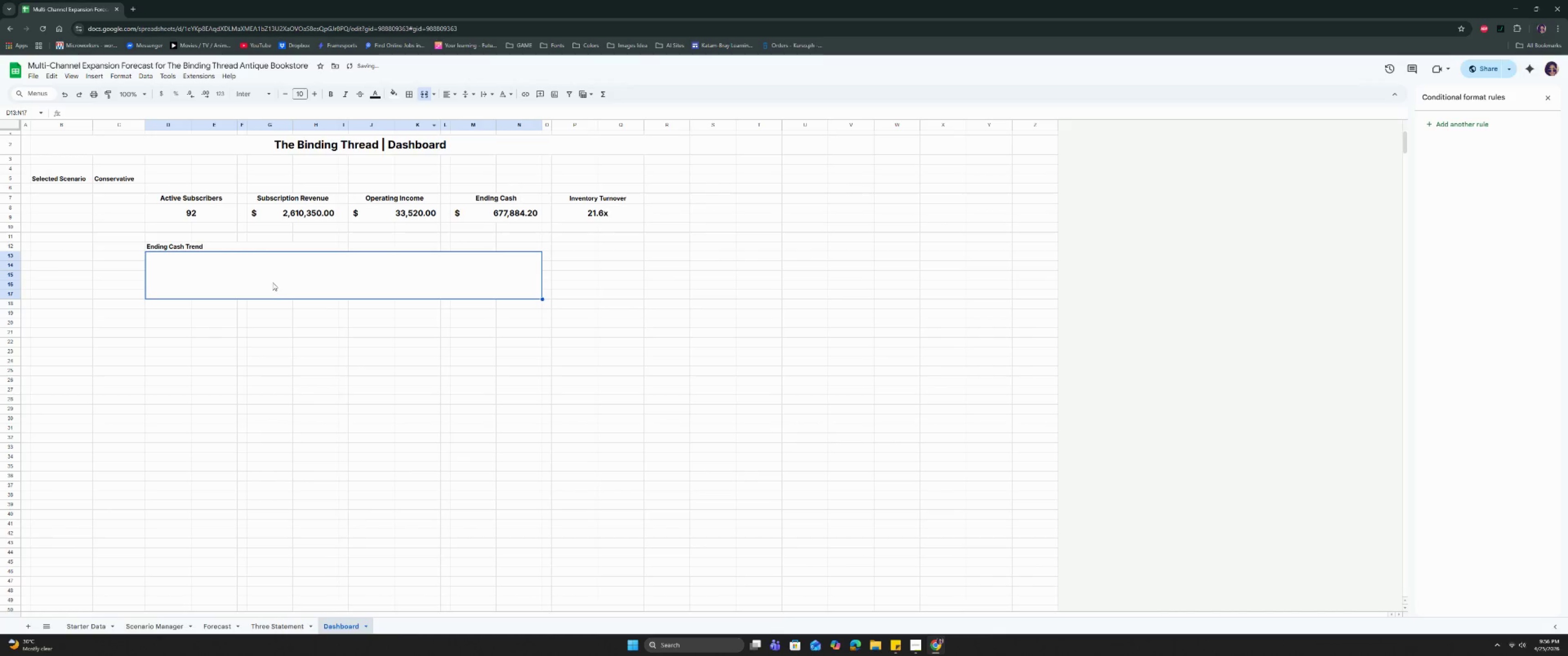 
double_click([273, 282])
 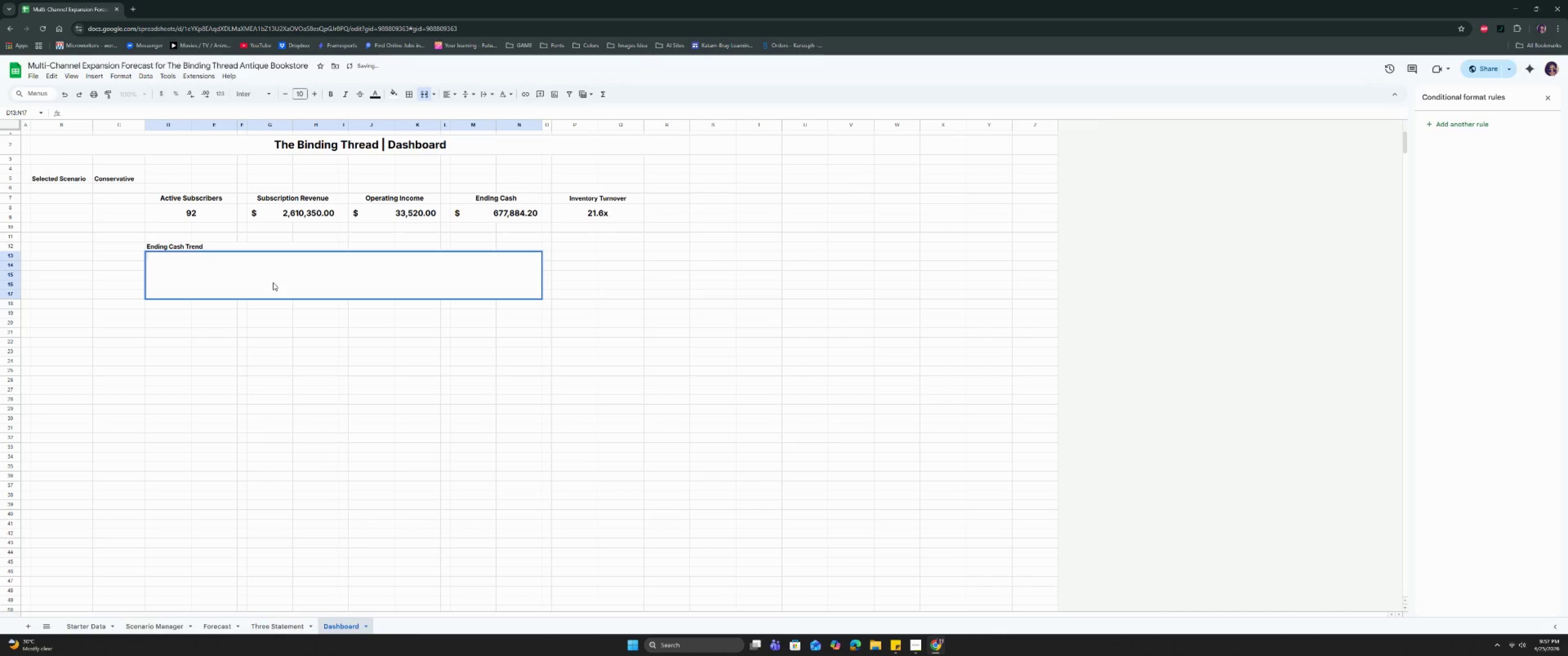 
type(=spa)
 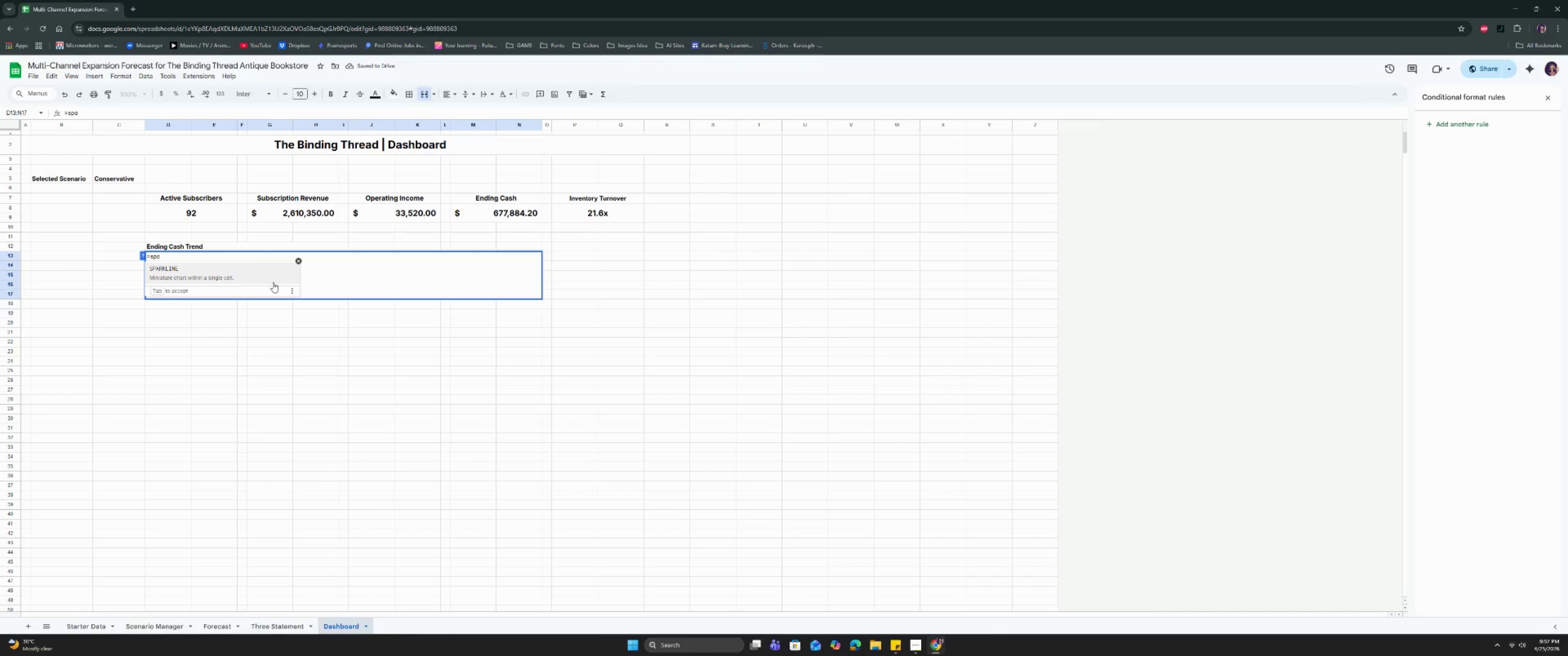 
left_click([273, 282])
 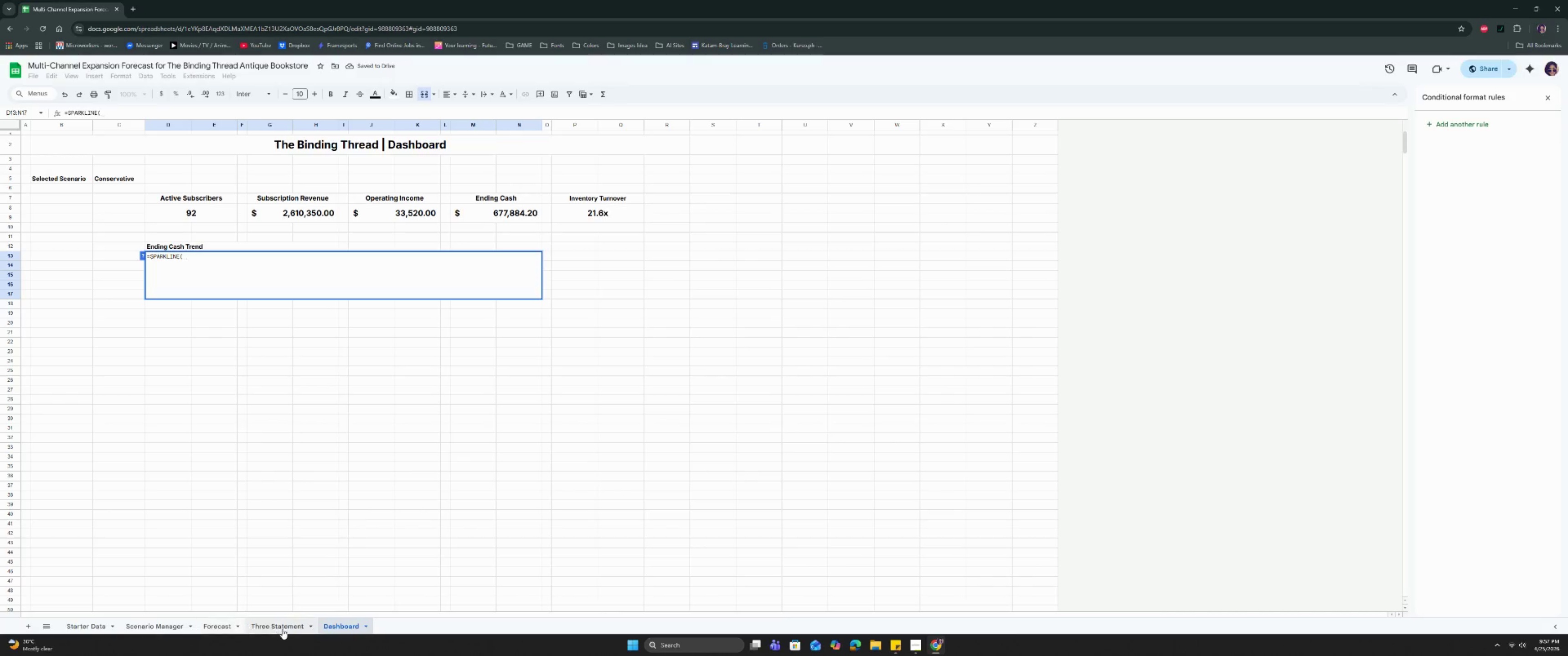 
left_click([284, 624])
 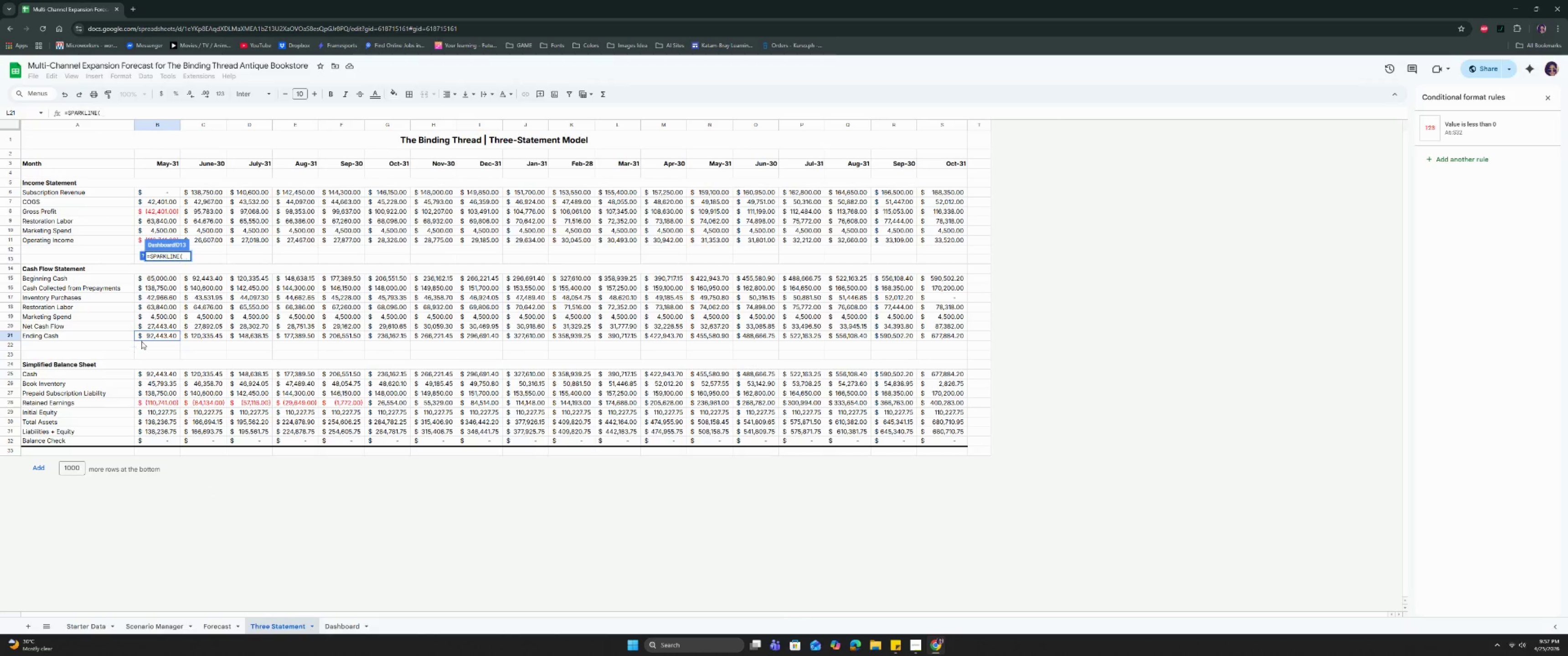 
left_click_drag(start_coordinate=[150, 337], to_coordinate=[933, 332])
 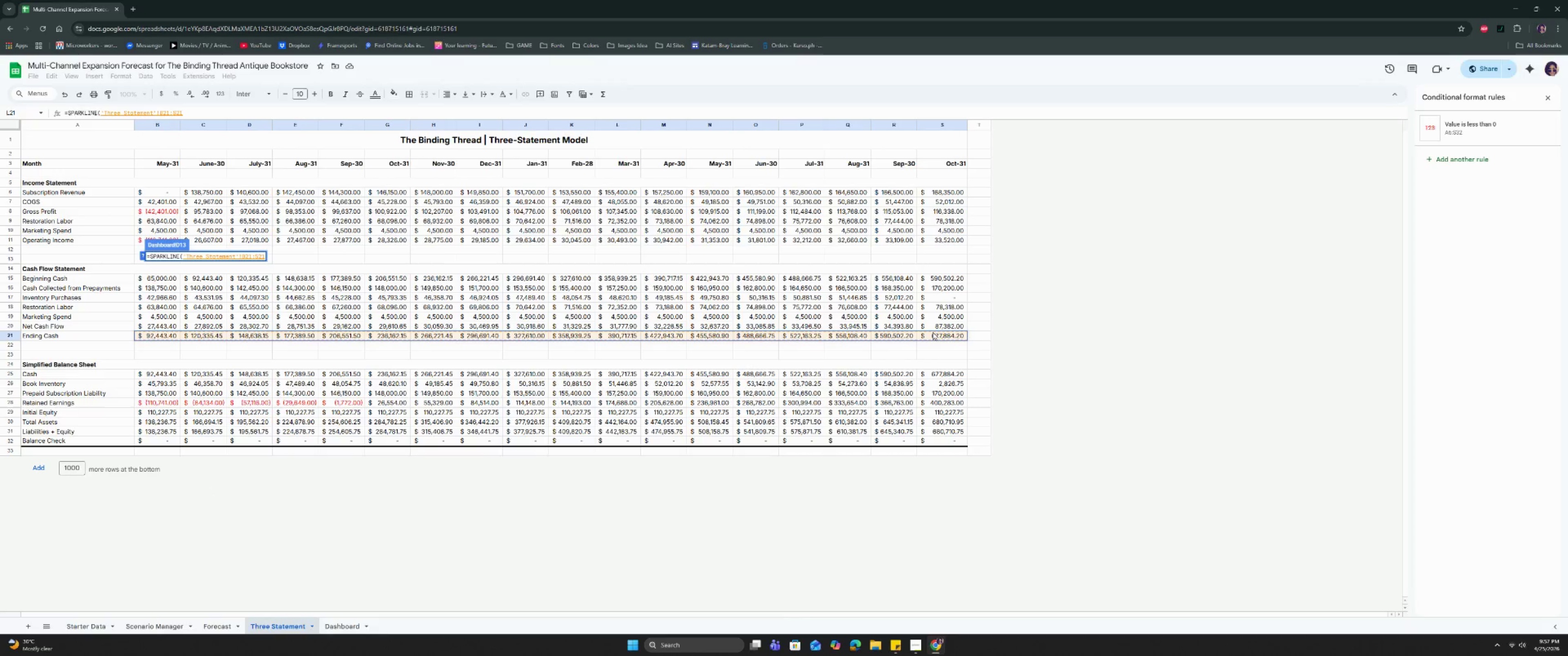 
key(Enter)
 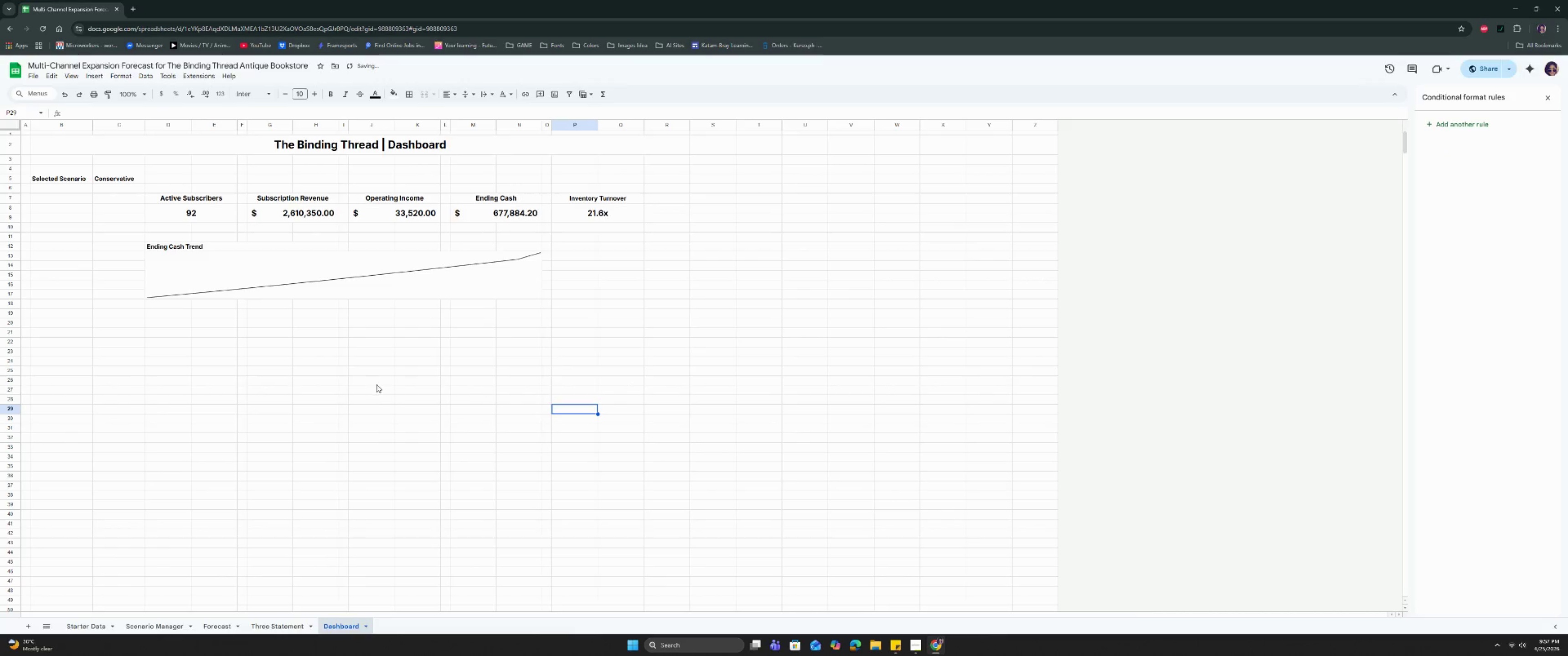 
left_click([286, 282])
 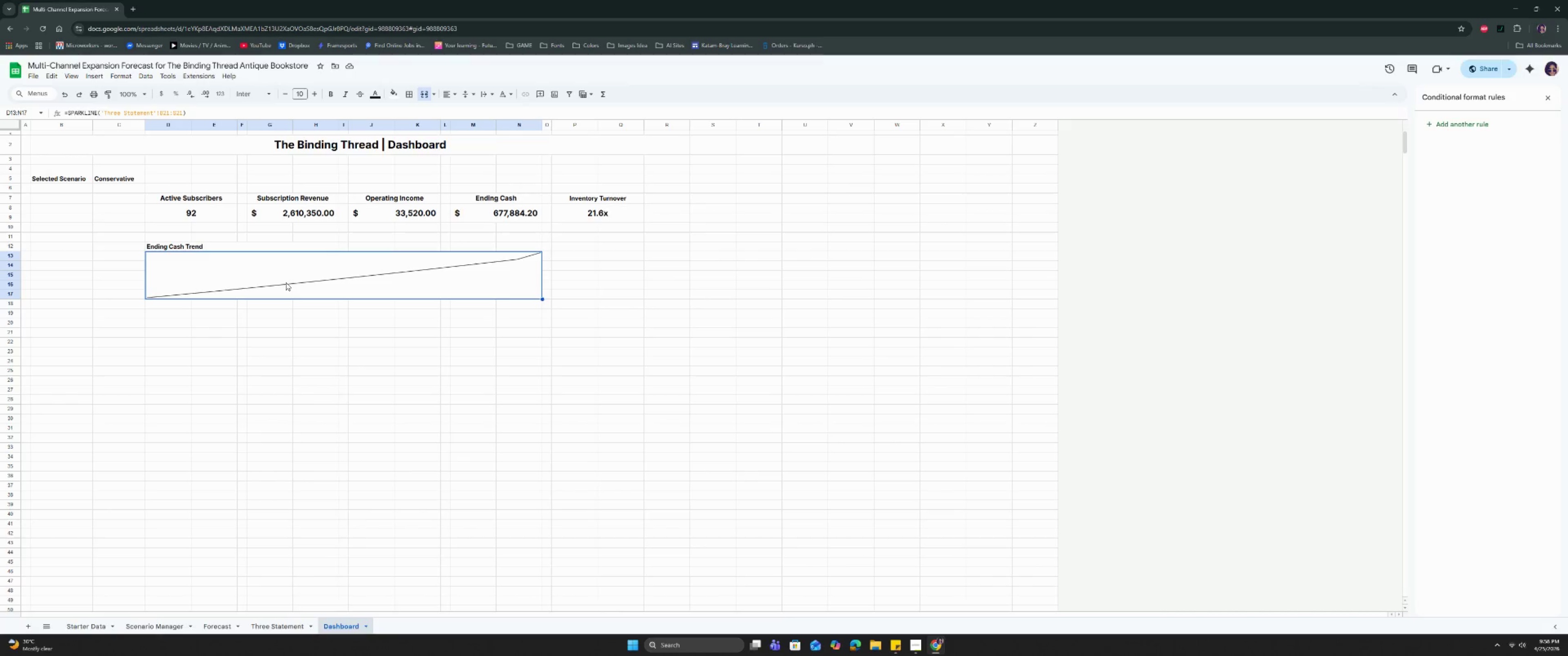 
wait(71.19)
 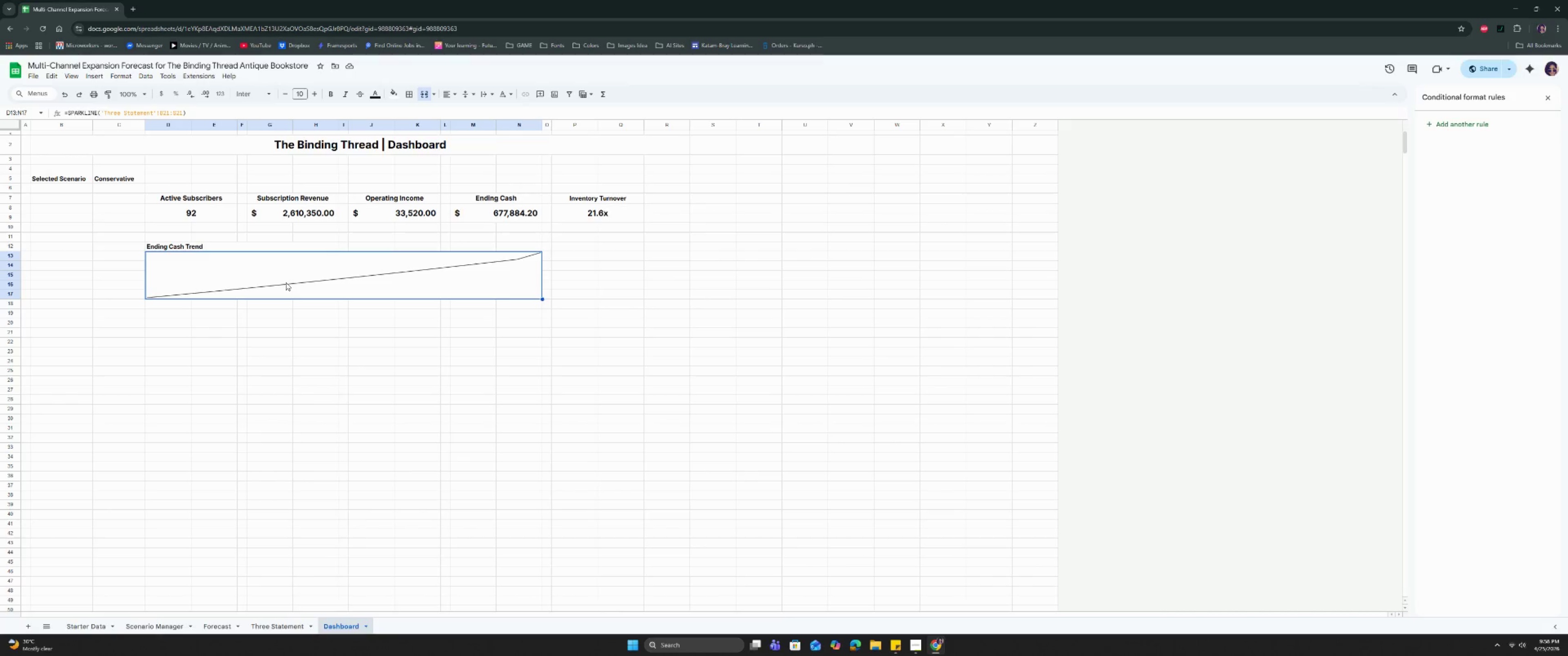 
left_click([285, 315])
 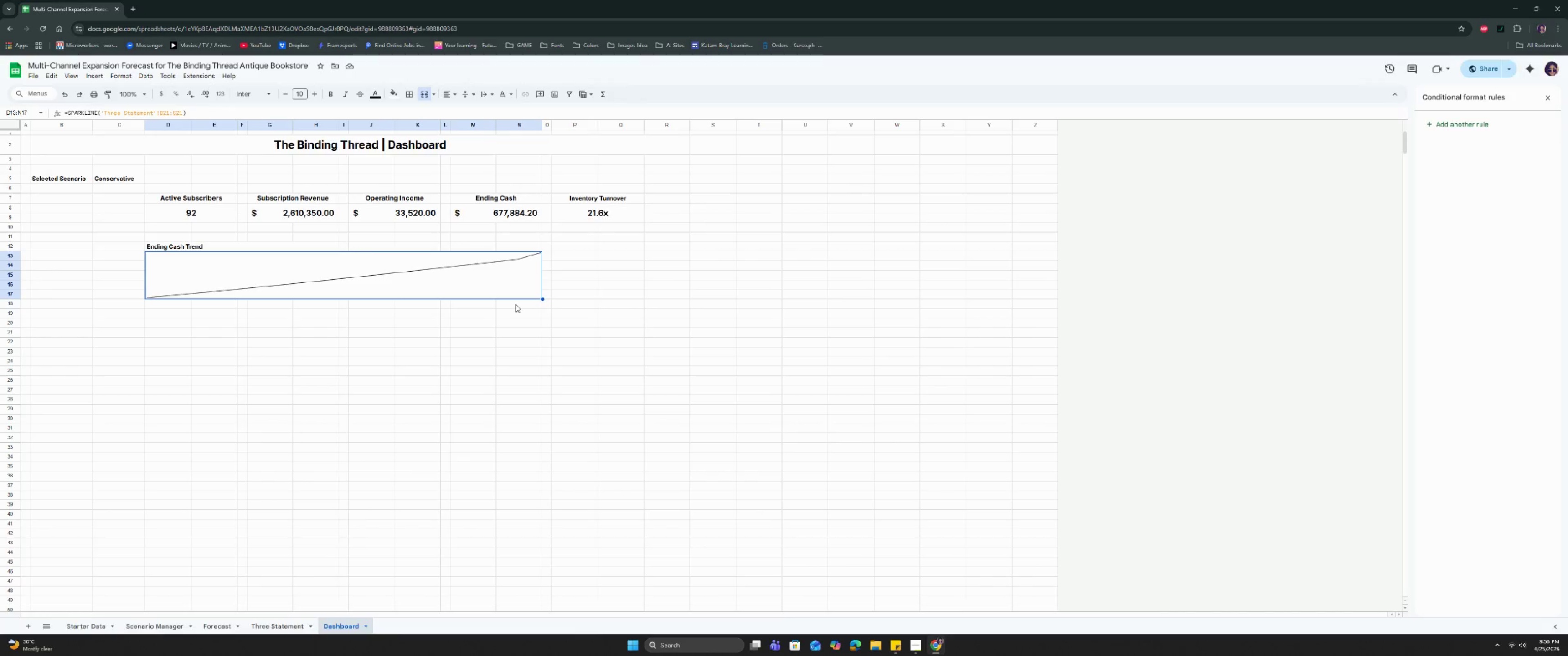 
wait(20.19)
 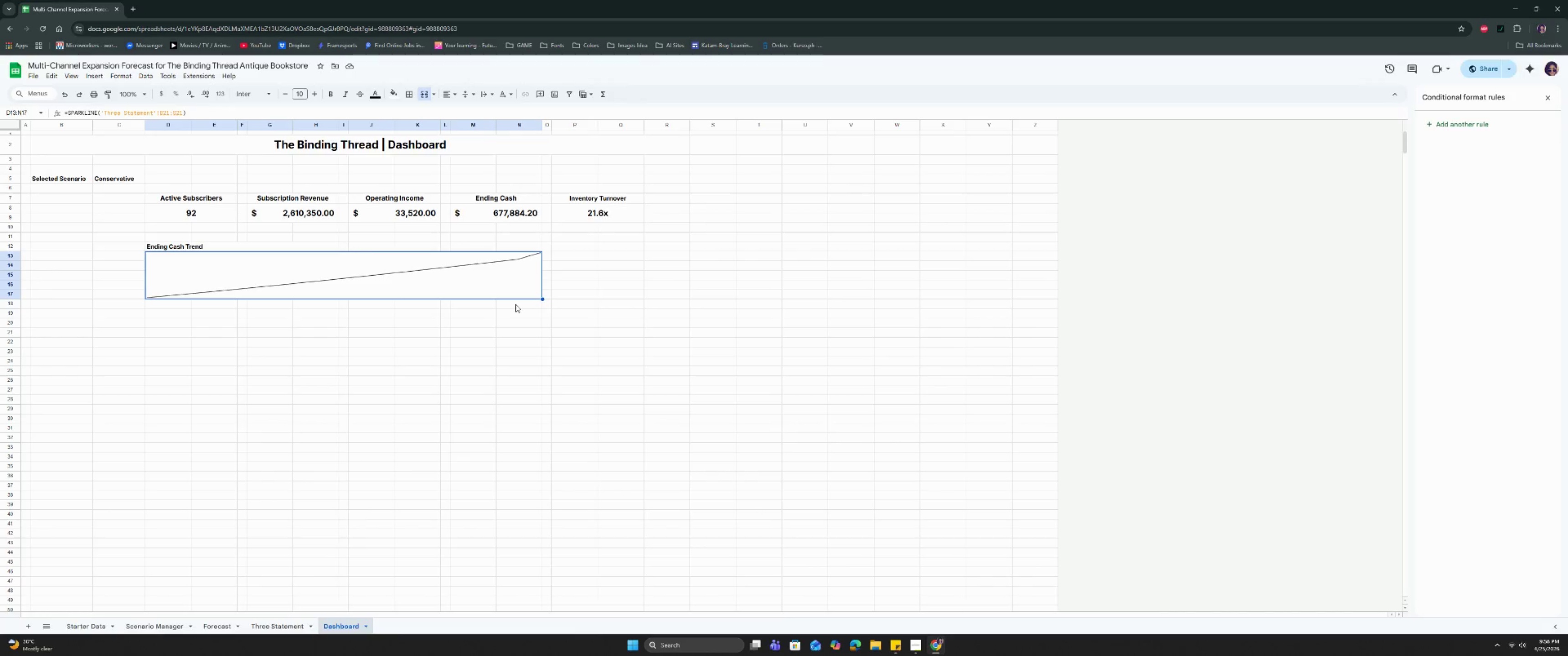 
left_click([508, 302])
 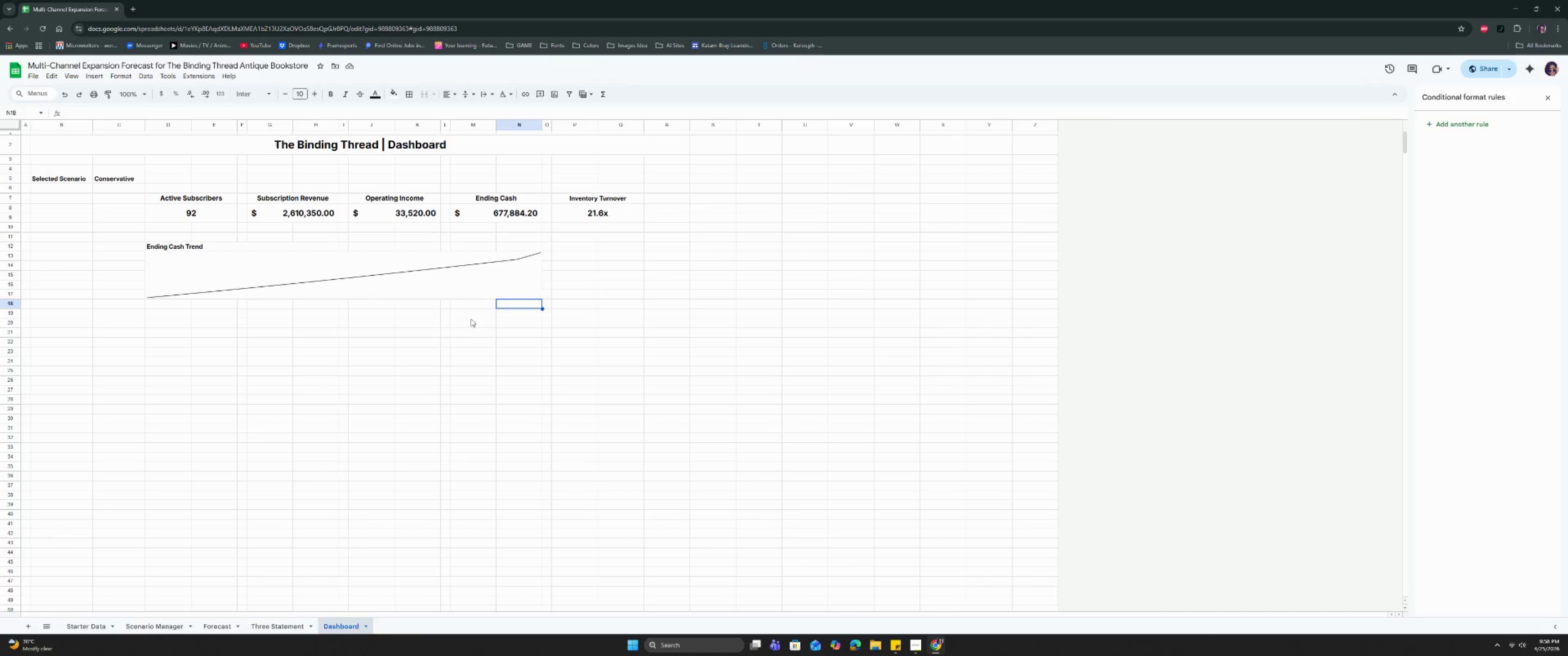 
double_click([448, 322])
 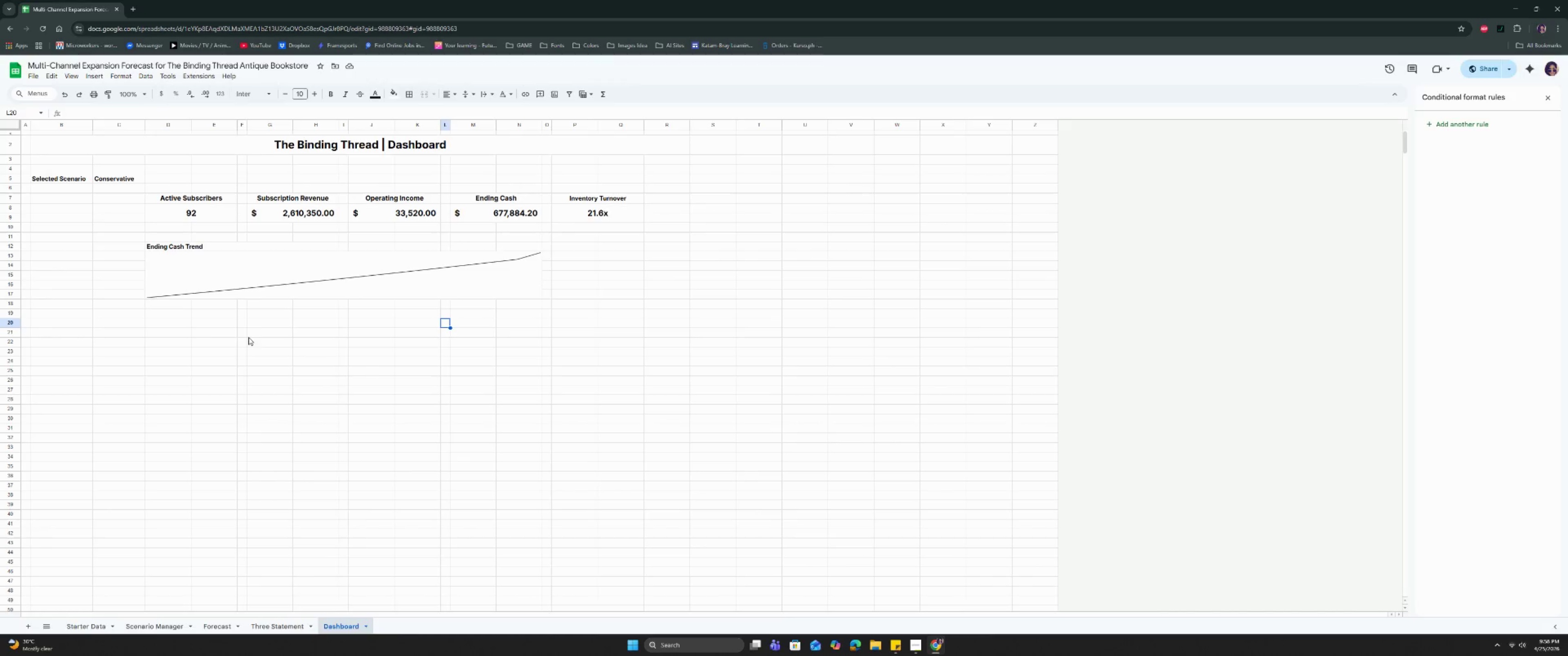 
left_click([204, 328])
 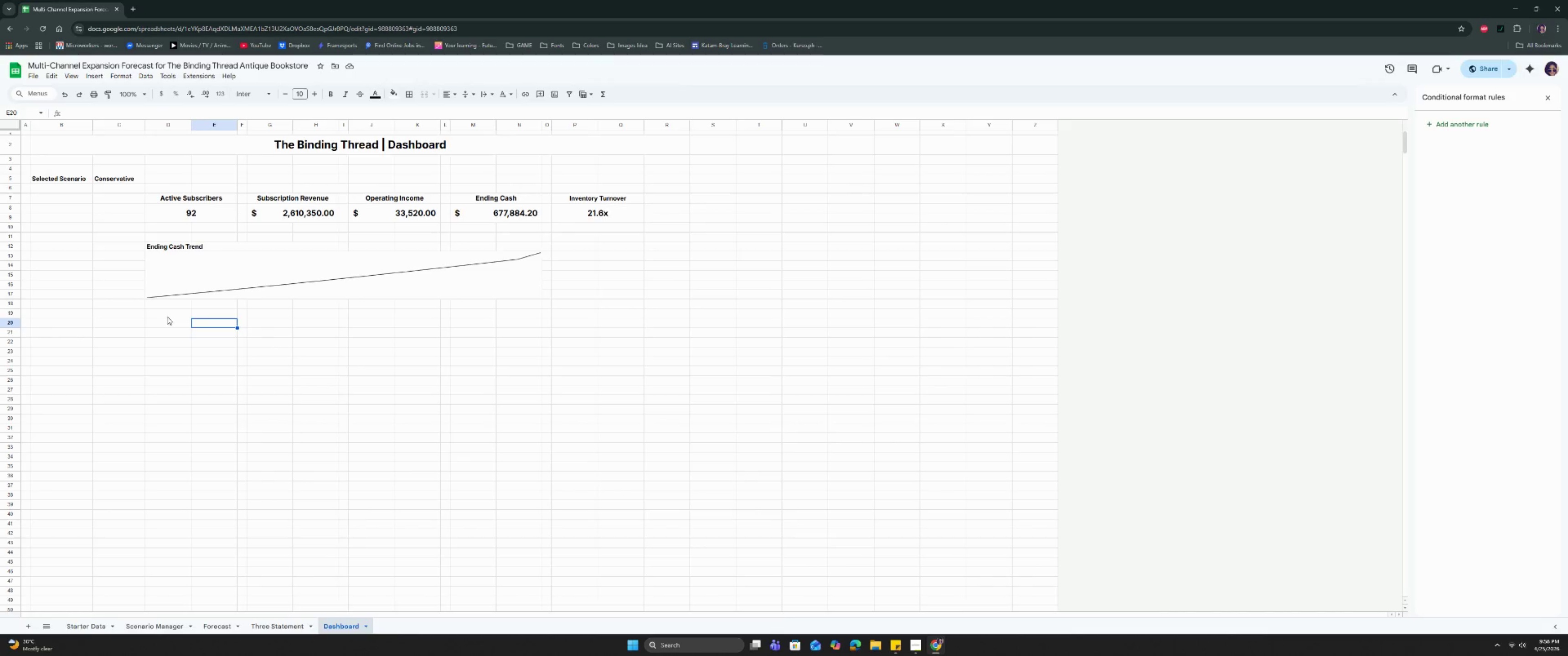 
left_click([166, 316])
 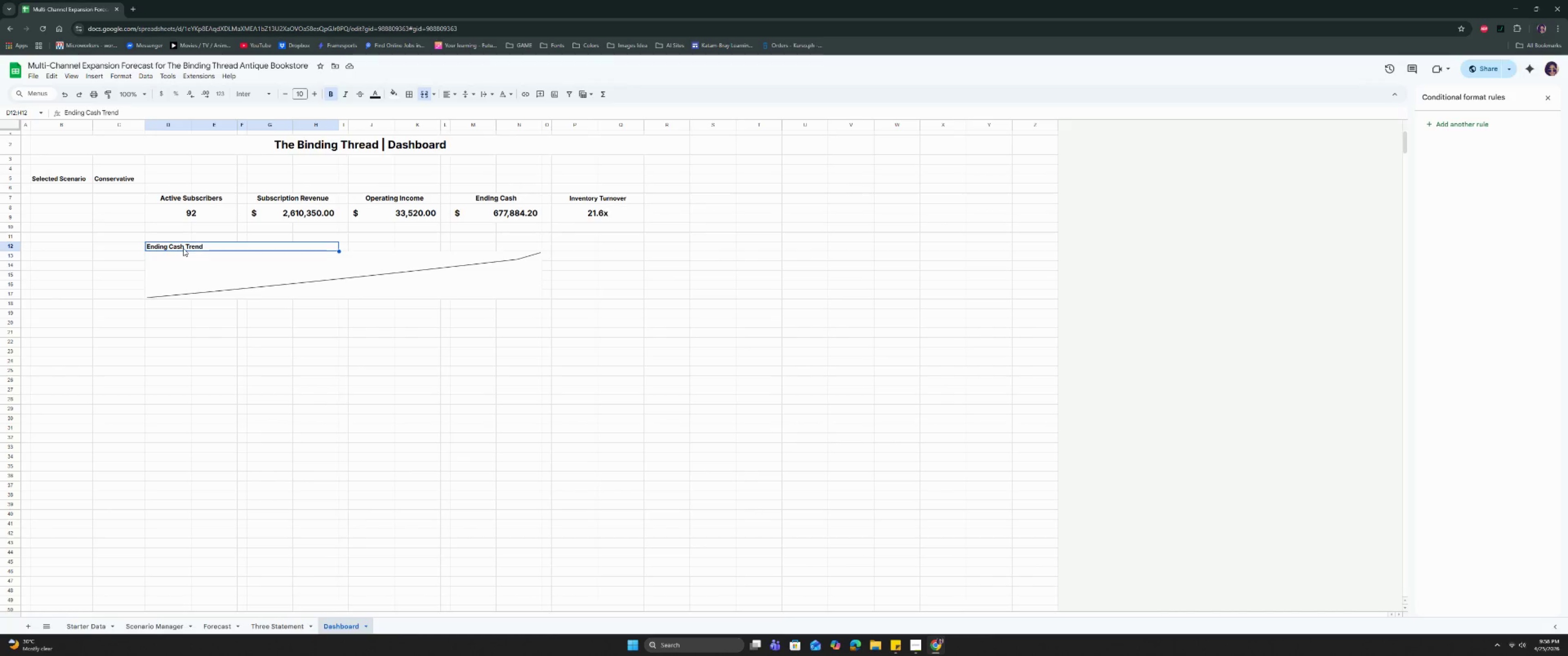 
left_click_drag(start_coordinate=[180, 246], to_coordinate=[517, 246])
 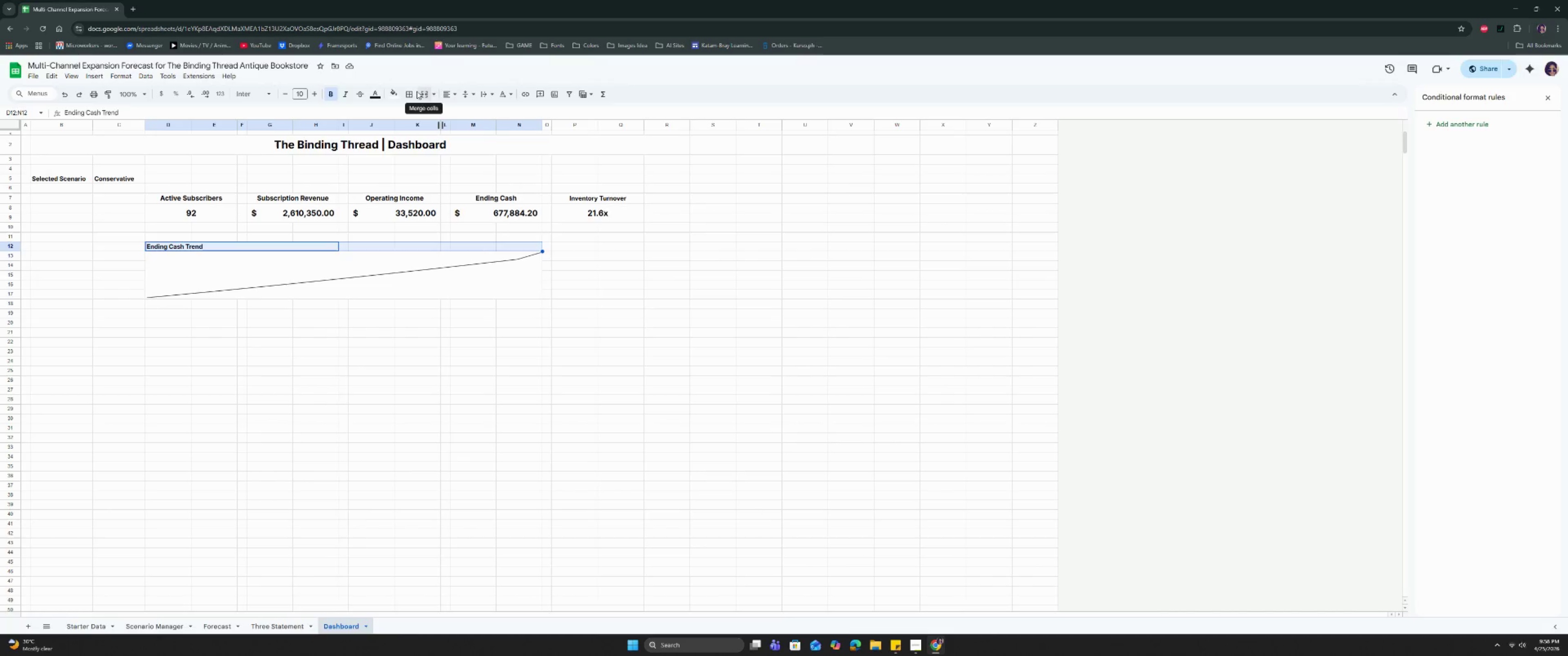 
left_click([423, 91])
 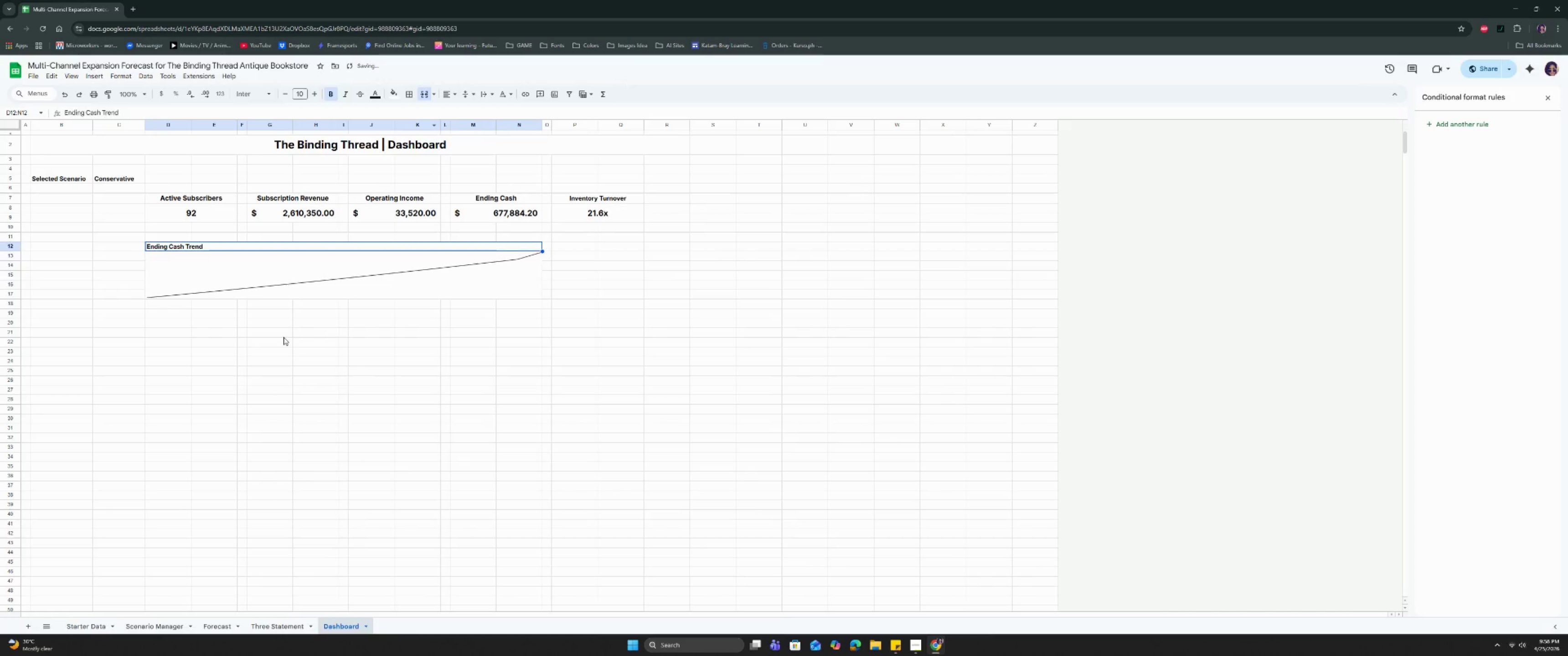 
left_click([284, 337])
 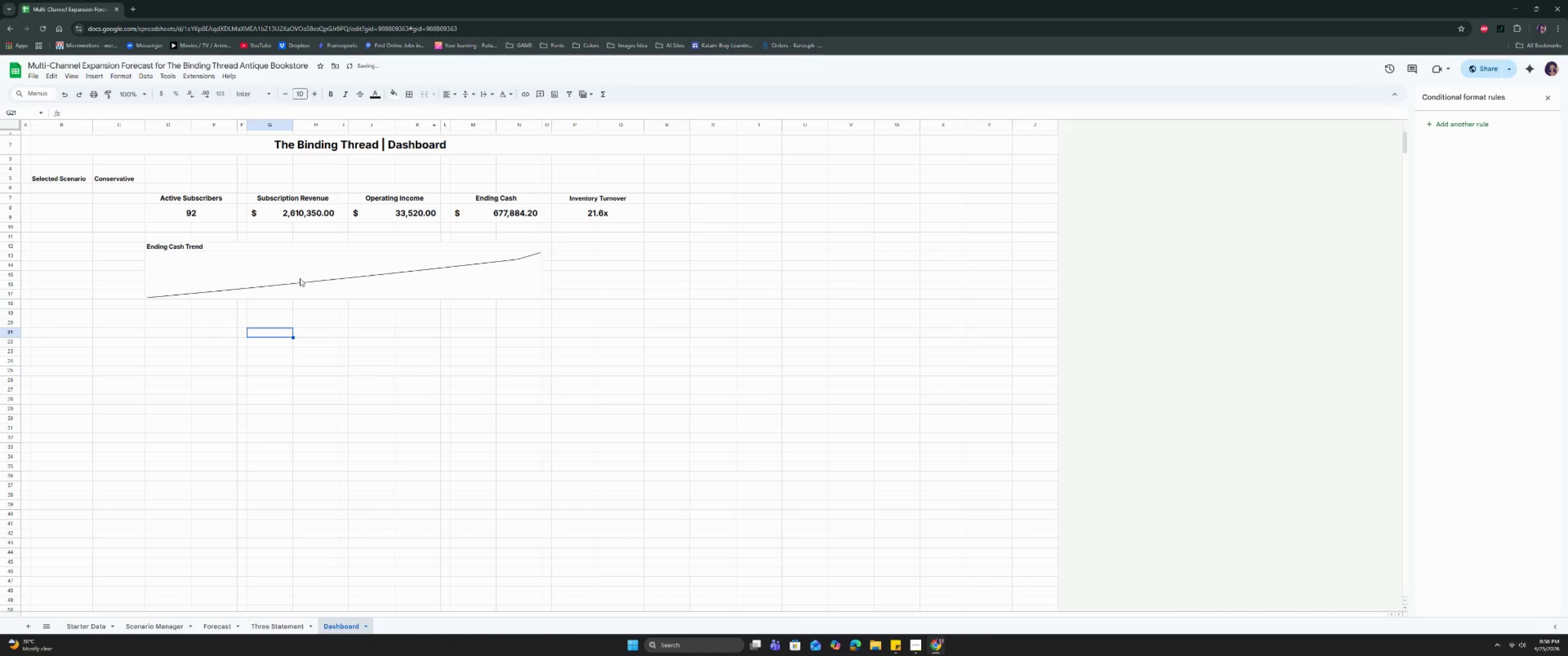 
left_click([300, 277])
 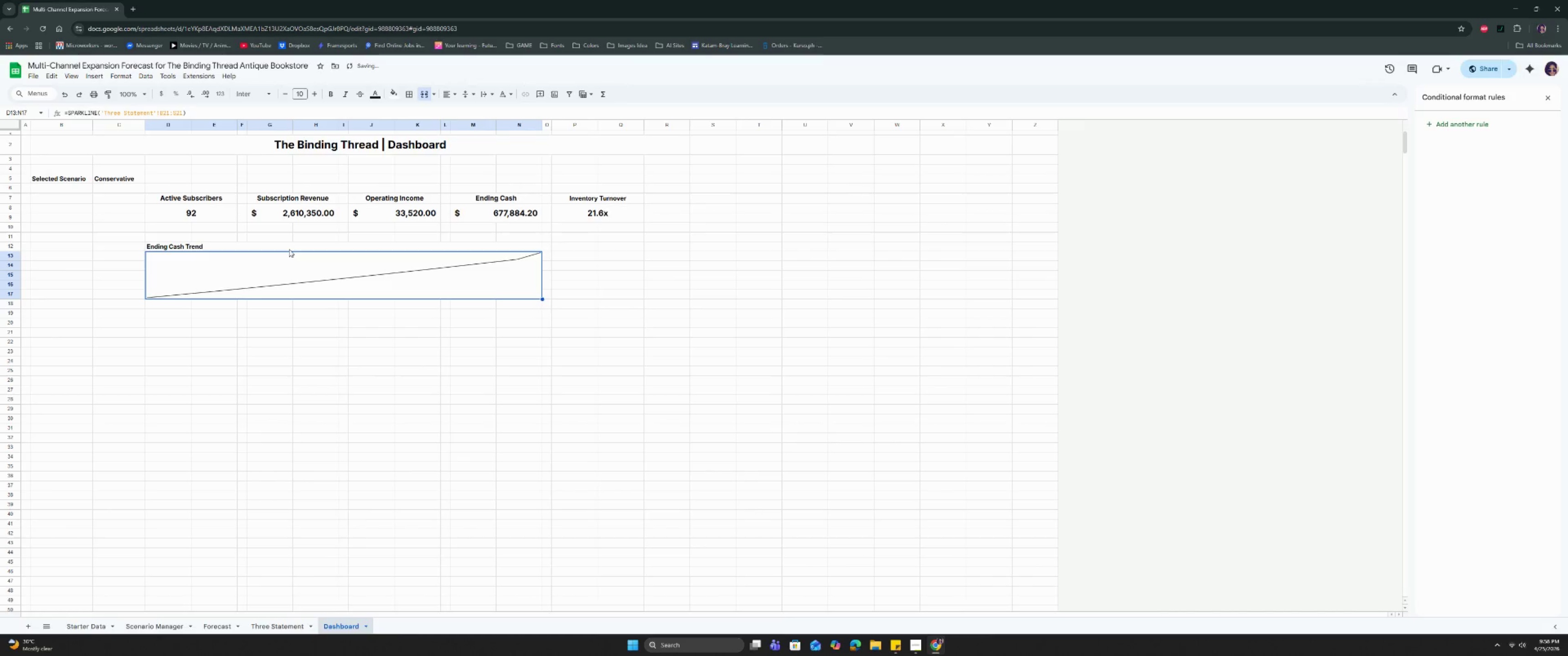 
left_click([289, 246])
 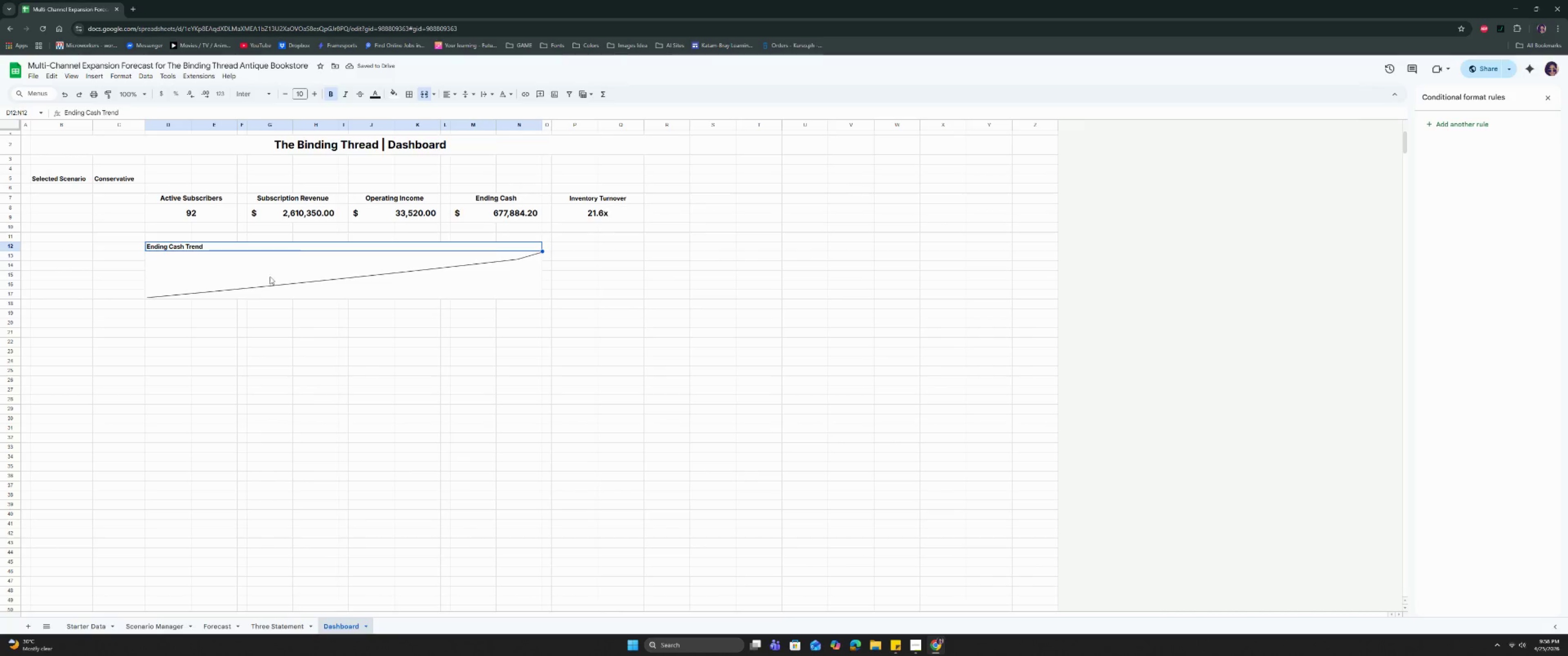 
left_click([228, 332])
 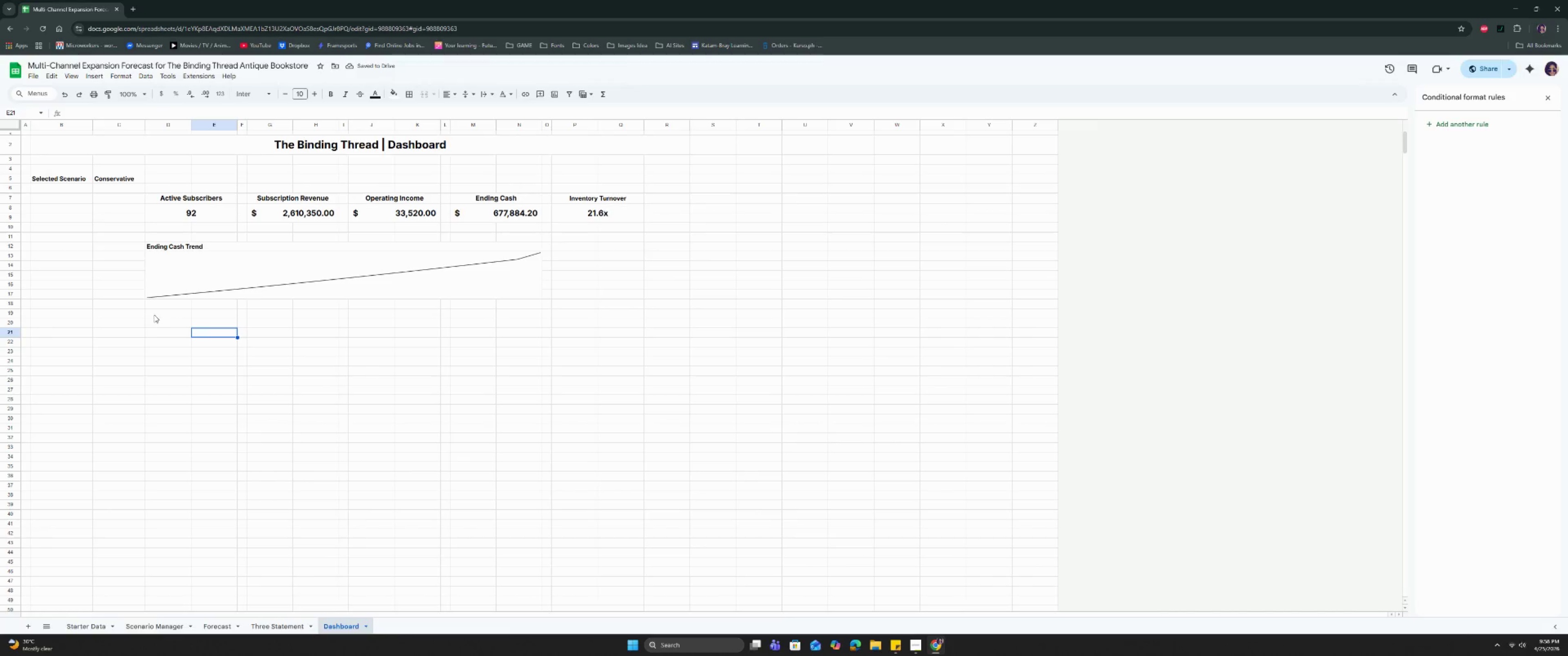 
left_click([158, 315])
 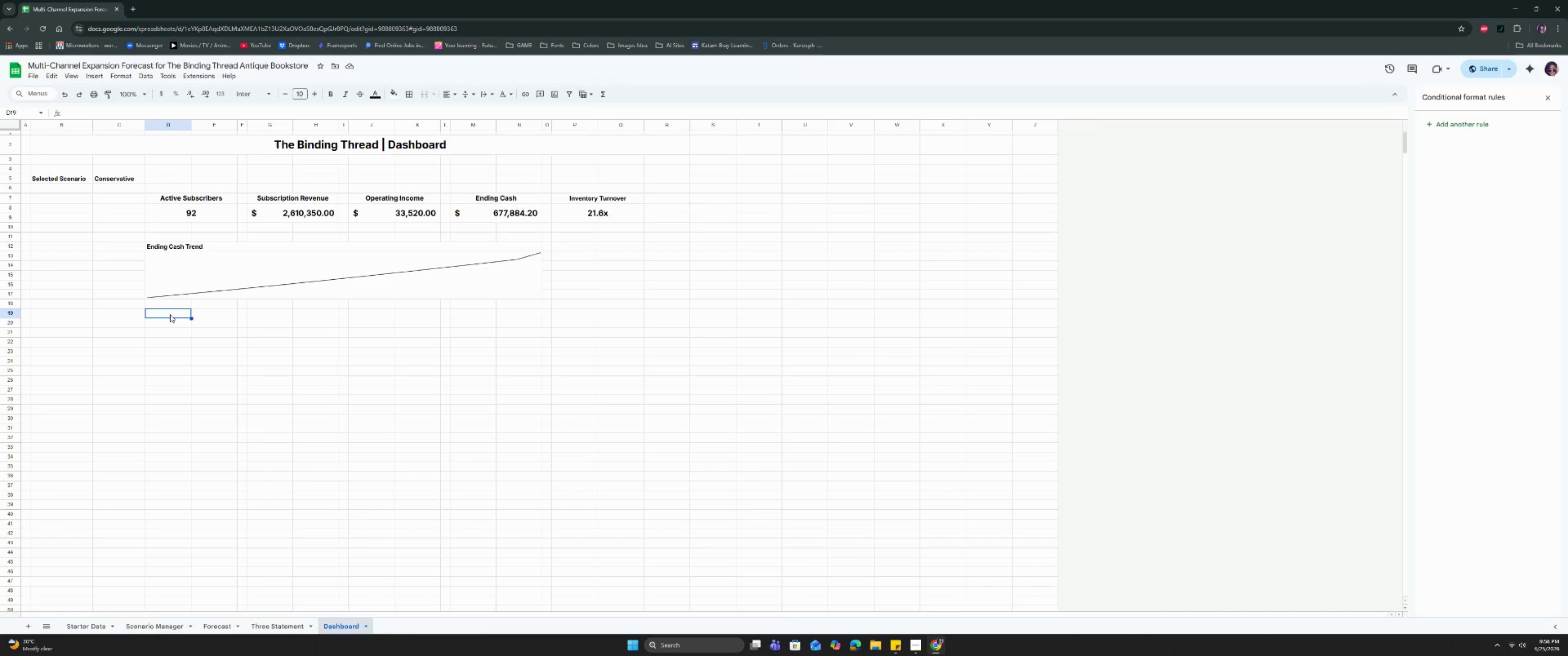 
left_click_drag(start_coordinate=[171, 313], to_coordinate=[528, 313])
 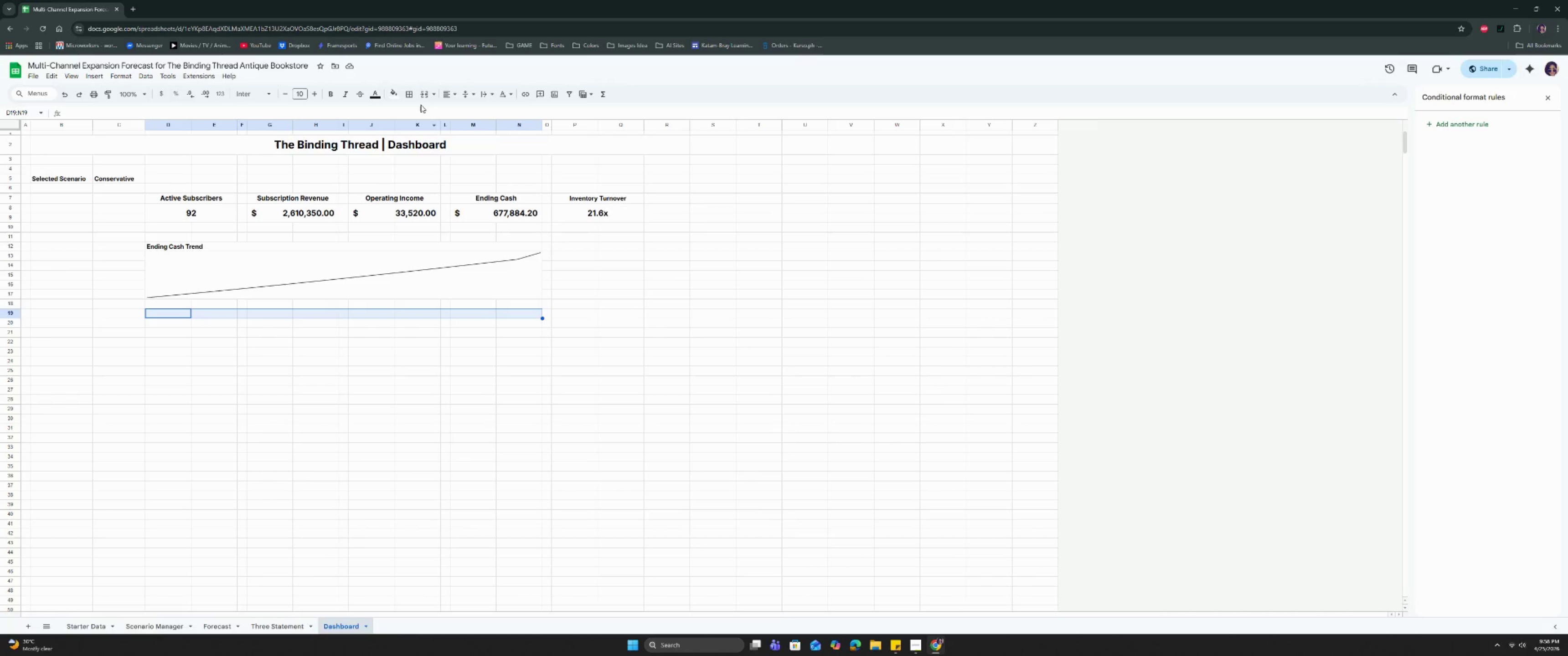 
left_click([423, 94])
 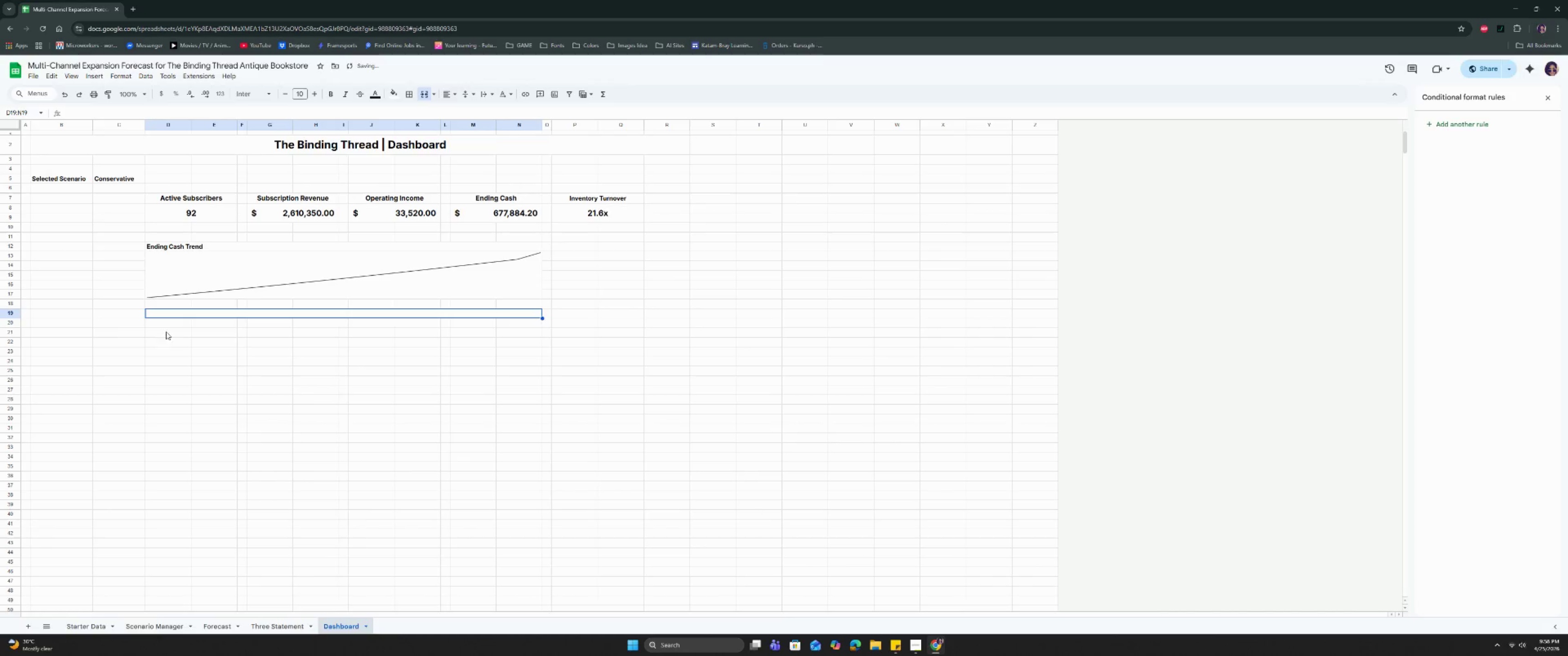 
left_click_drag(start_coordinate=[165, 325], to_coordinate=[520, 359])
 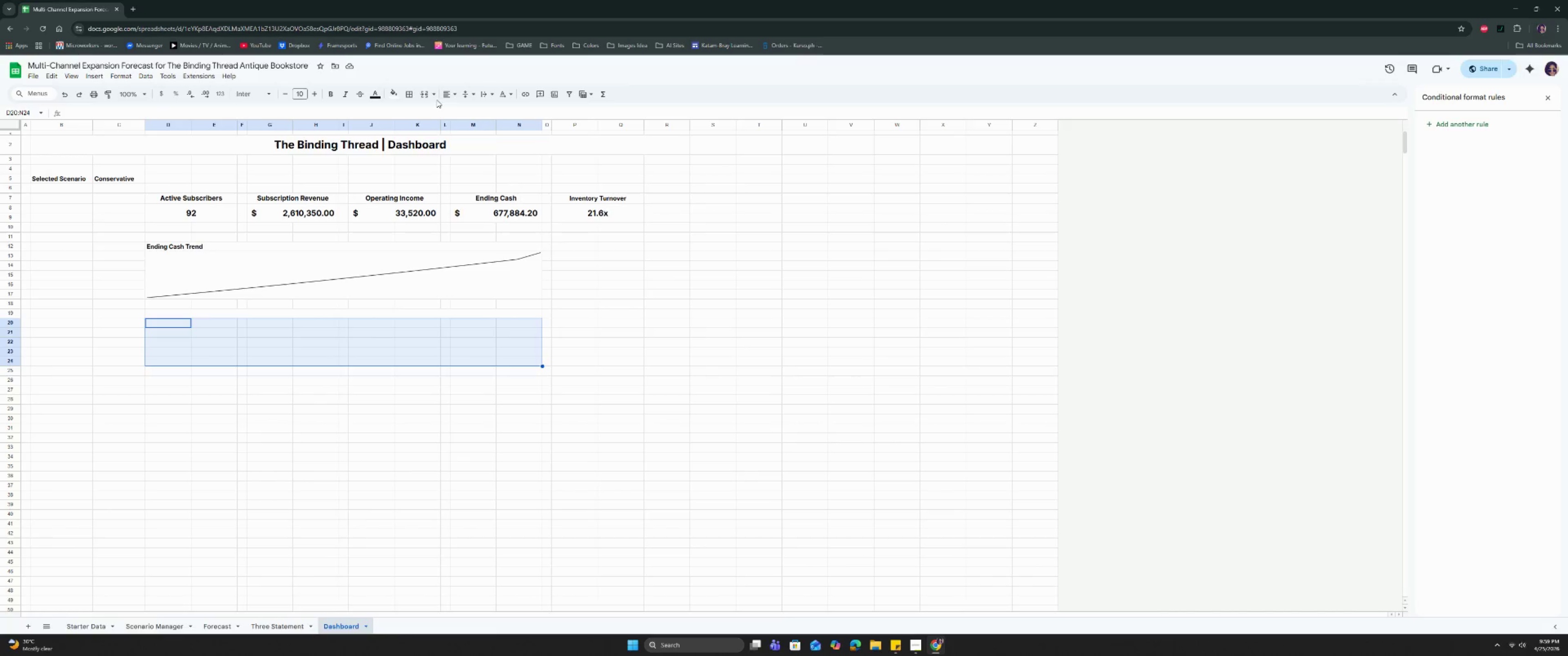 
left_click([425, 94])
 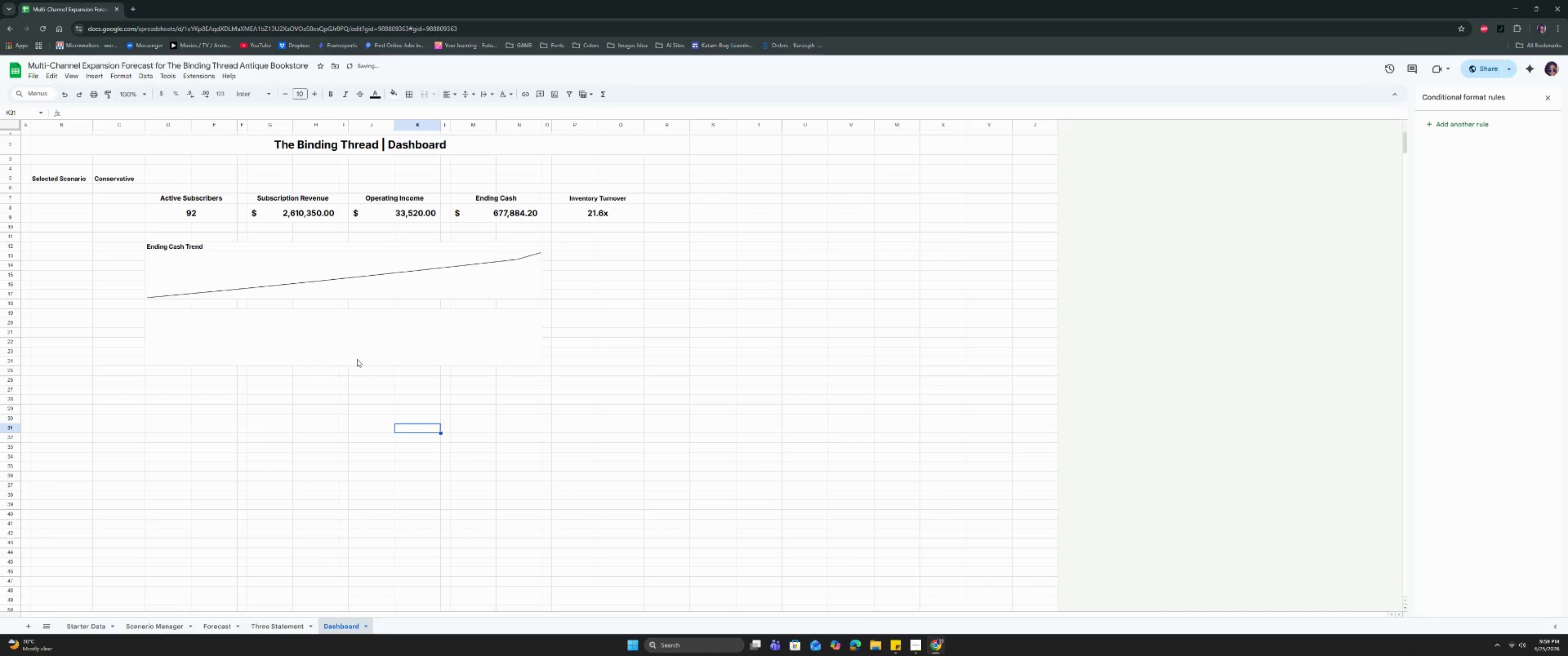 
left_click([355, 356])
 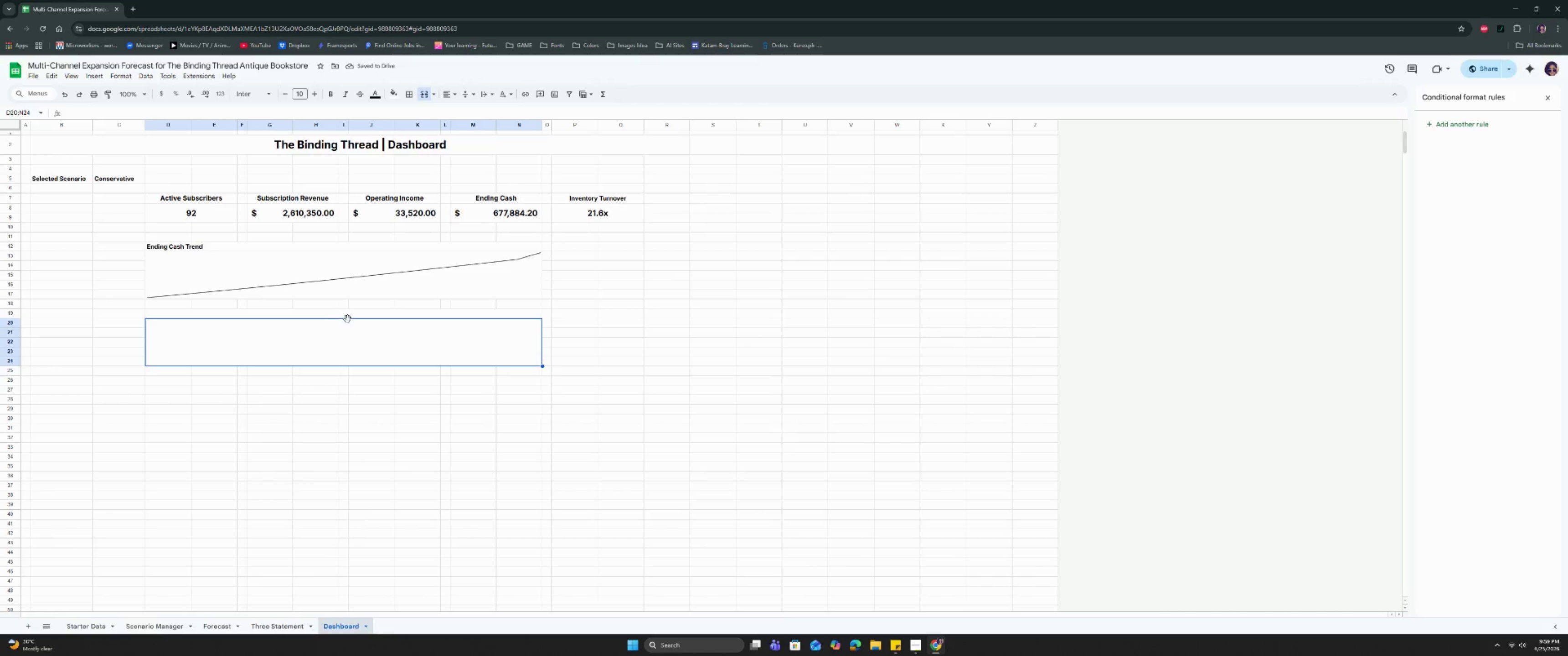 
left_click([348, 313])
 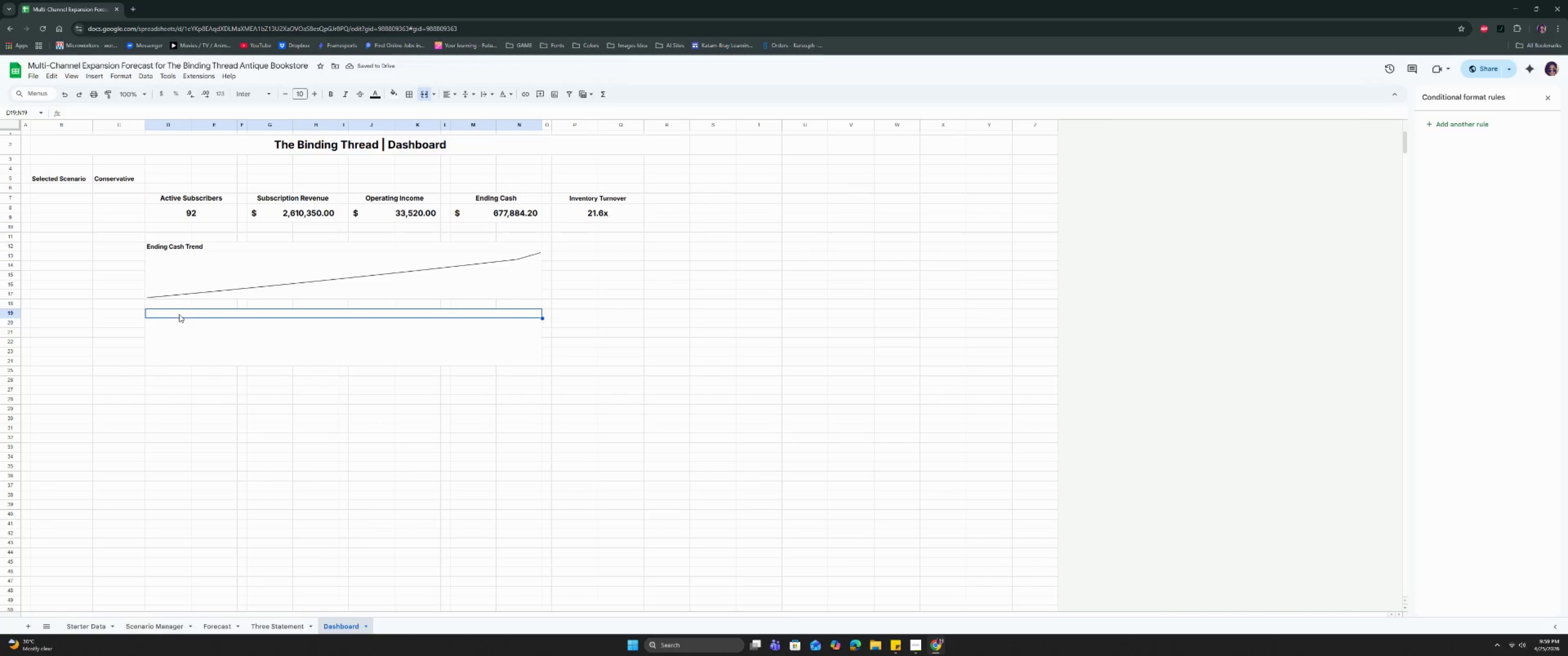 
left_click([171, 305])
 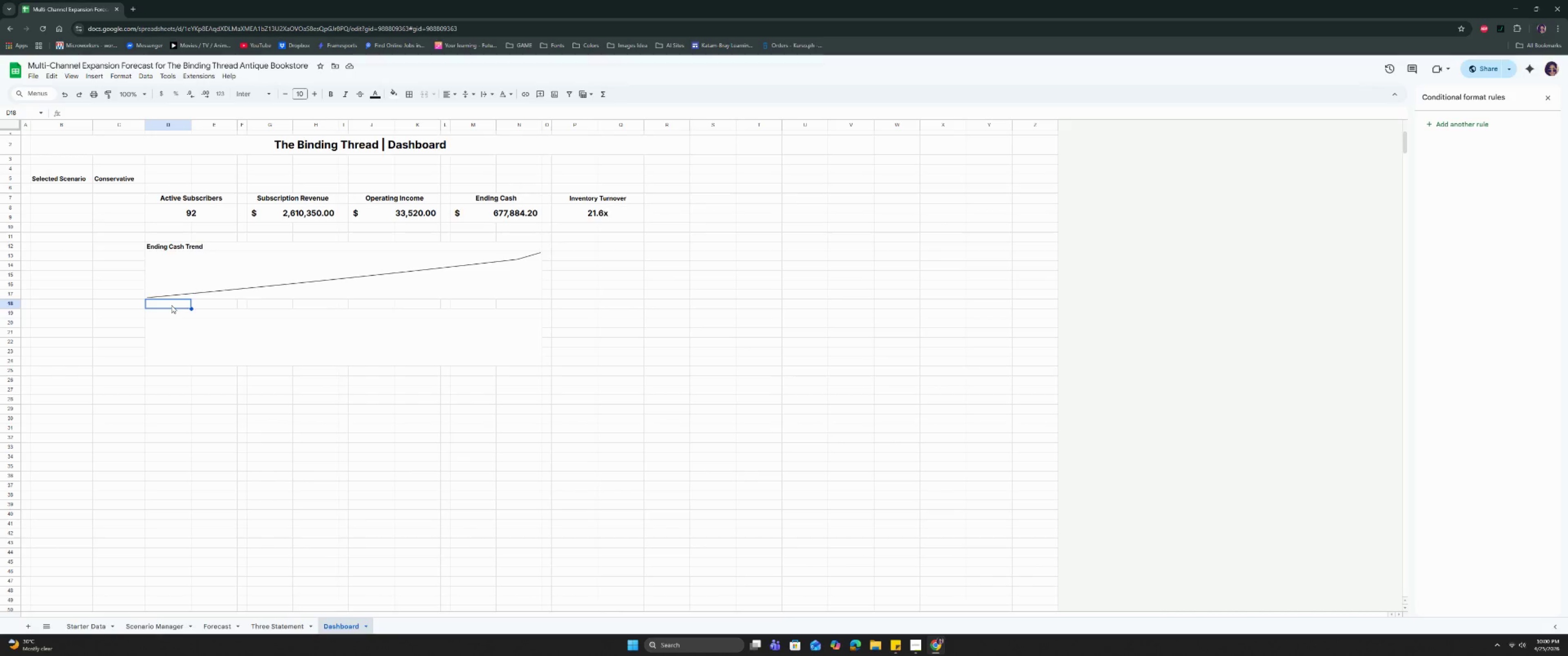 
wait(111.07)
 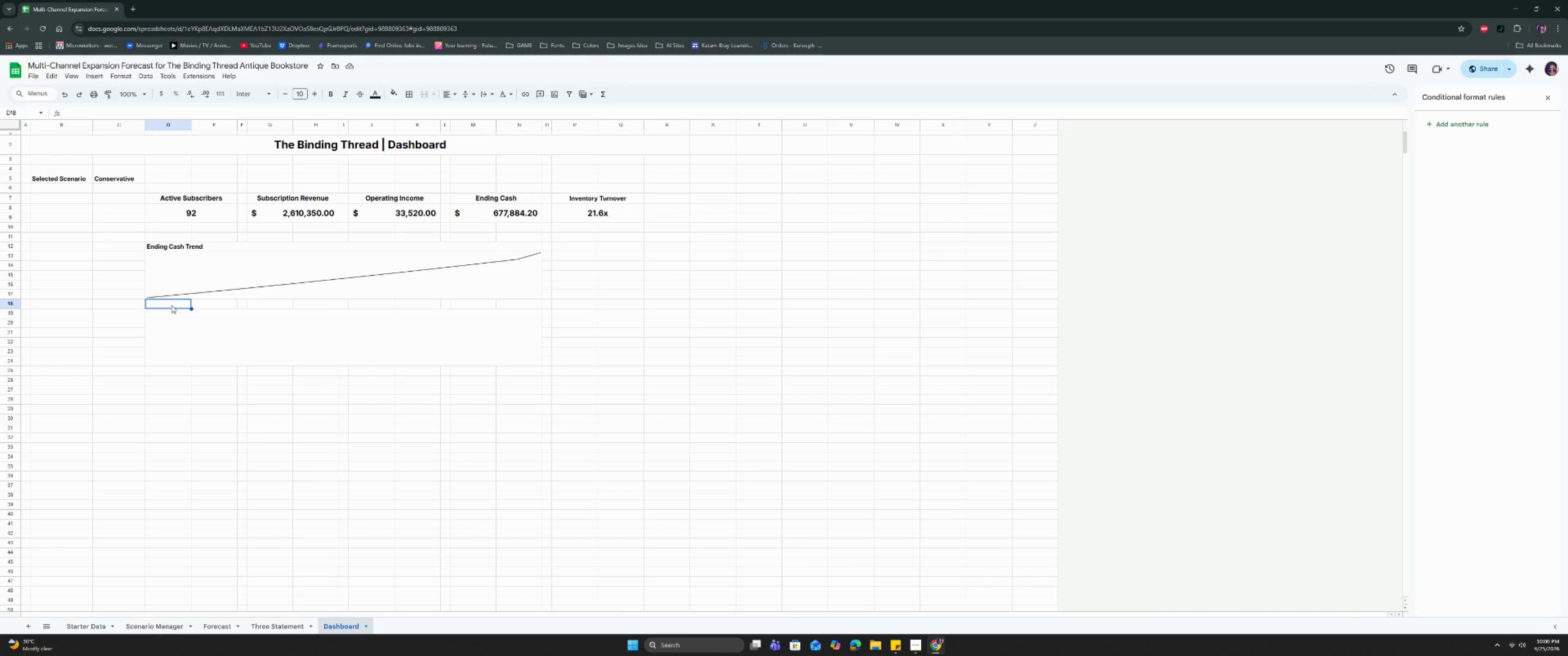 
left_click([202, 279])
 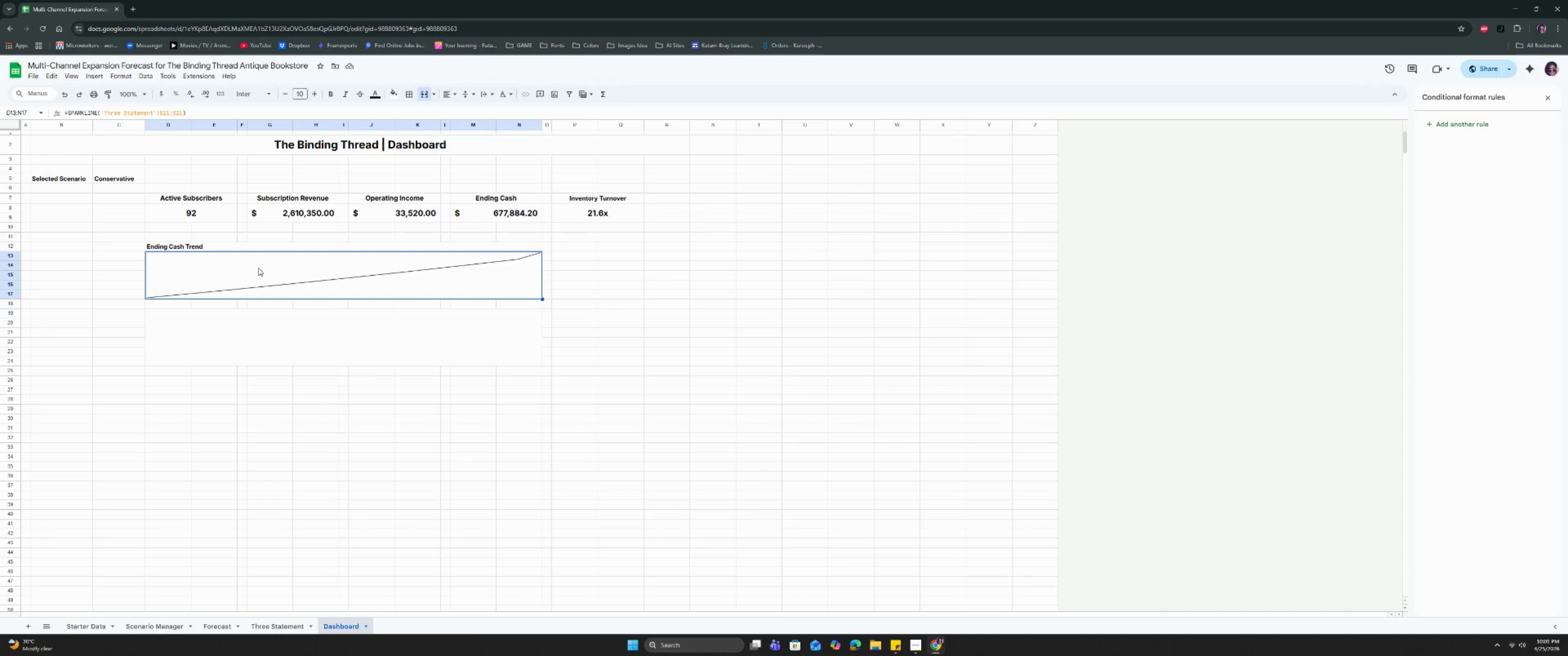 
left_click([273, 331])
 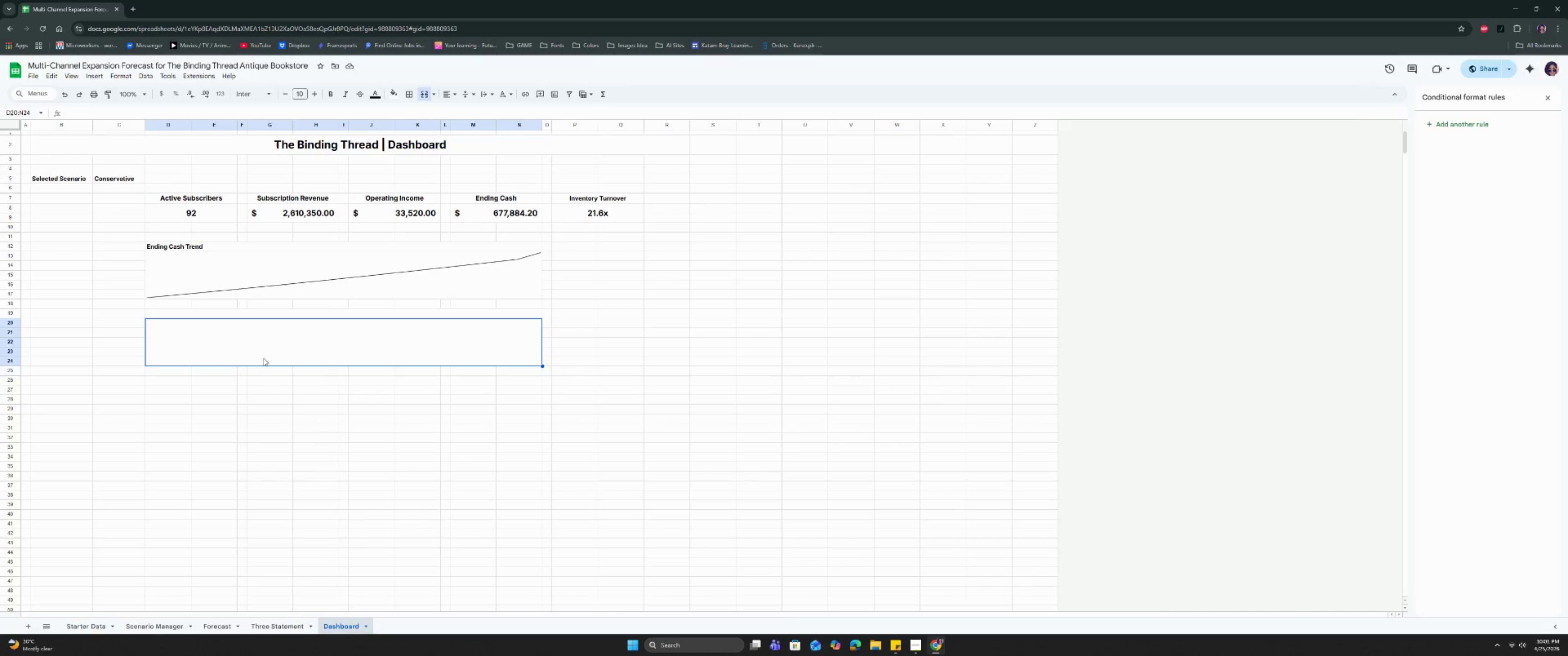 
wait(18.83)
 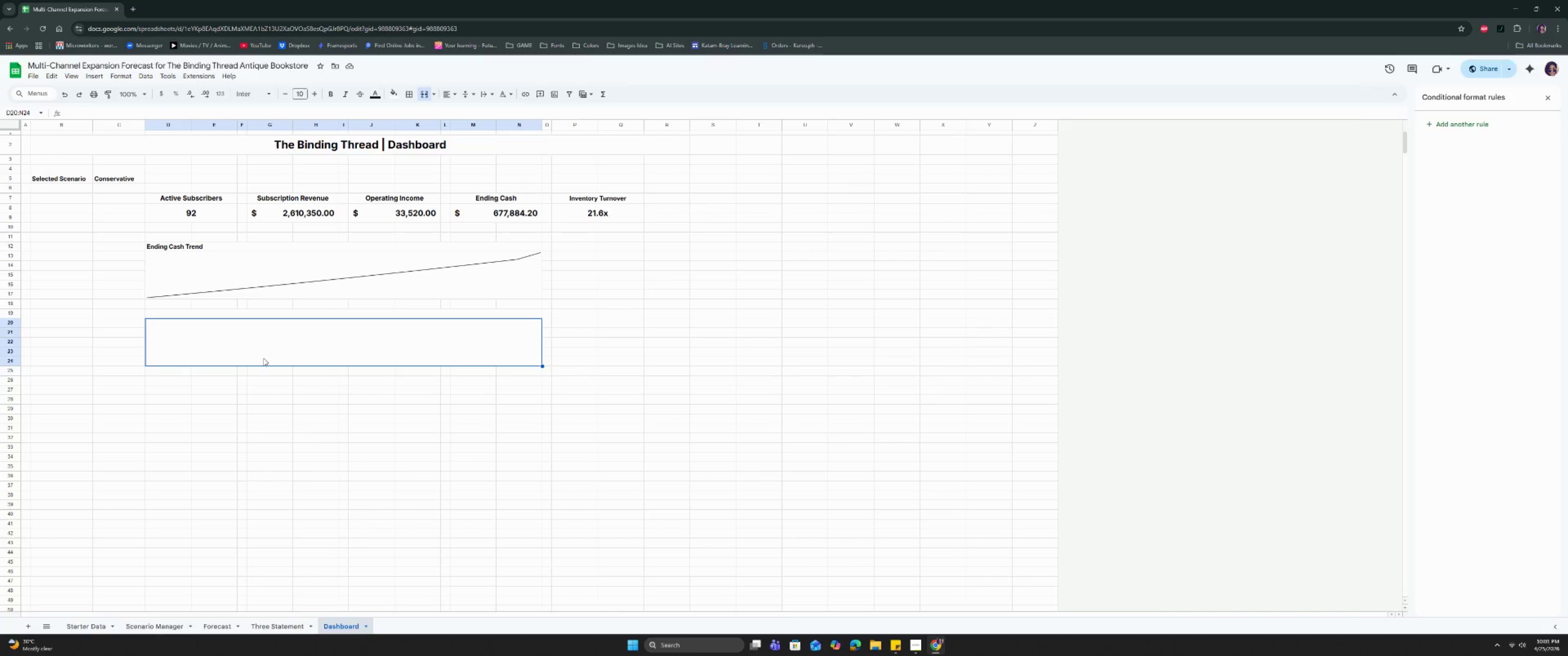 
left_click([918, 654])